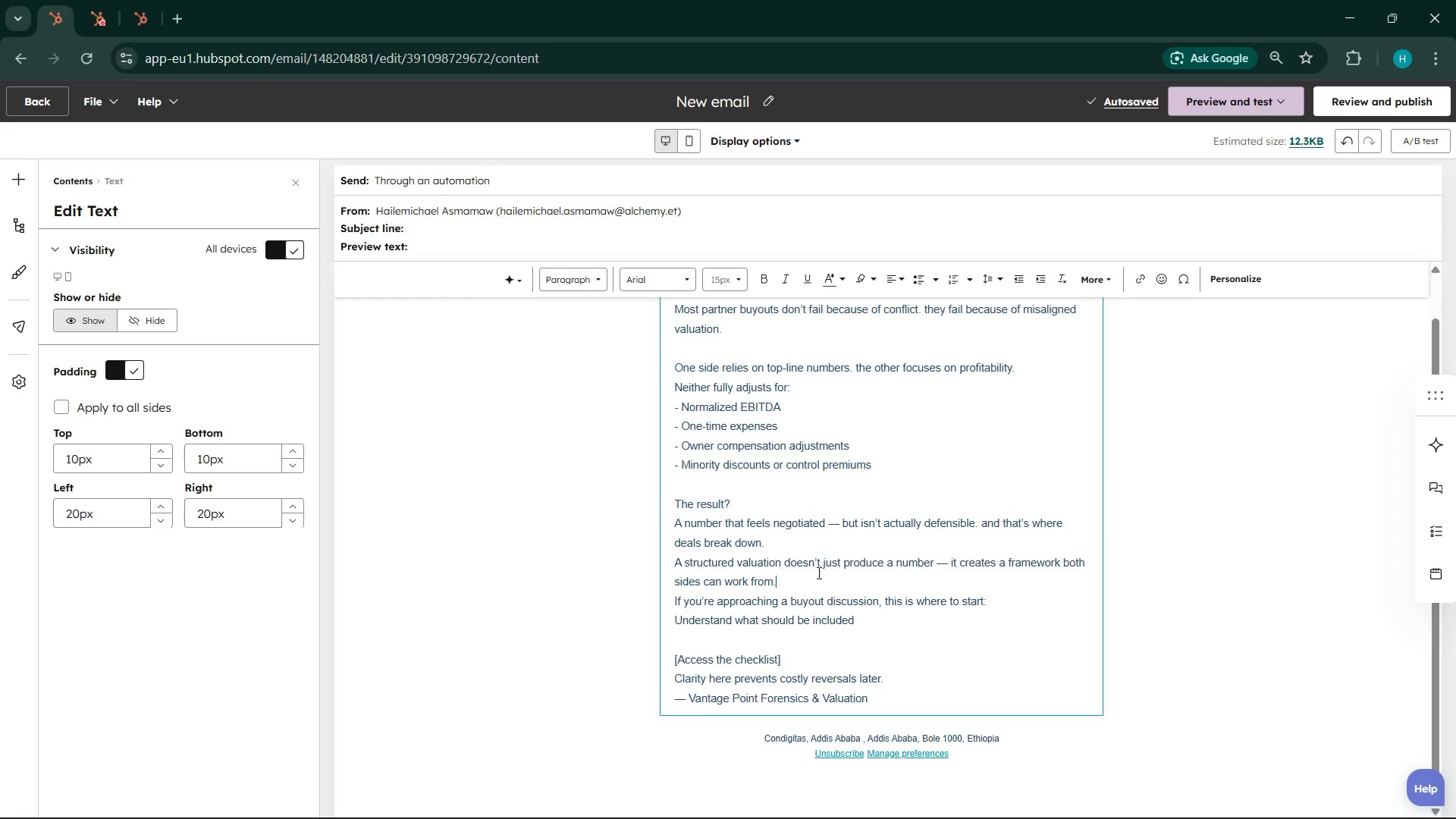 
key(Delete)
 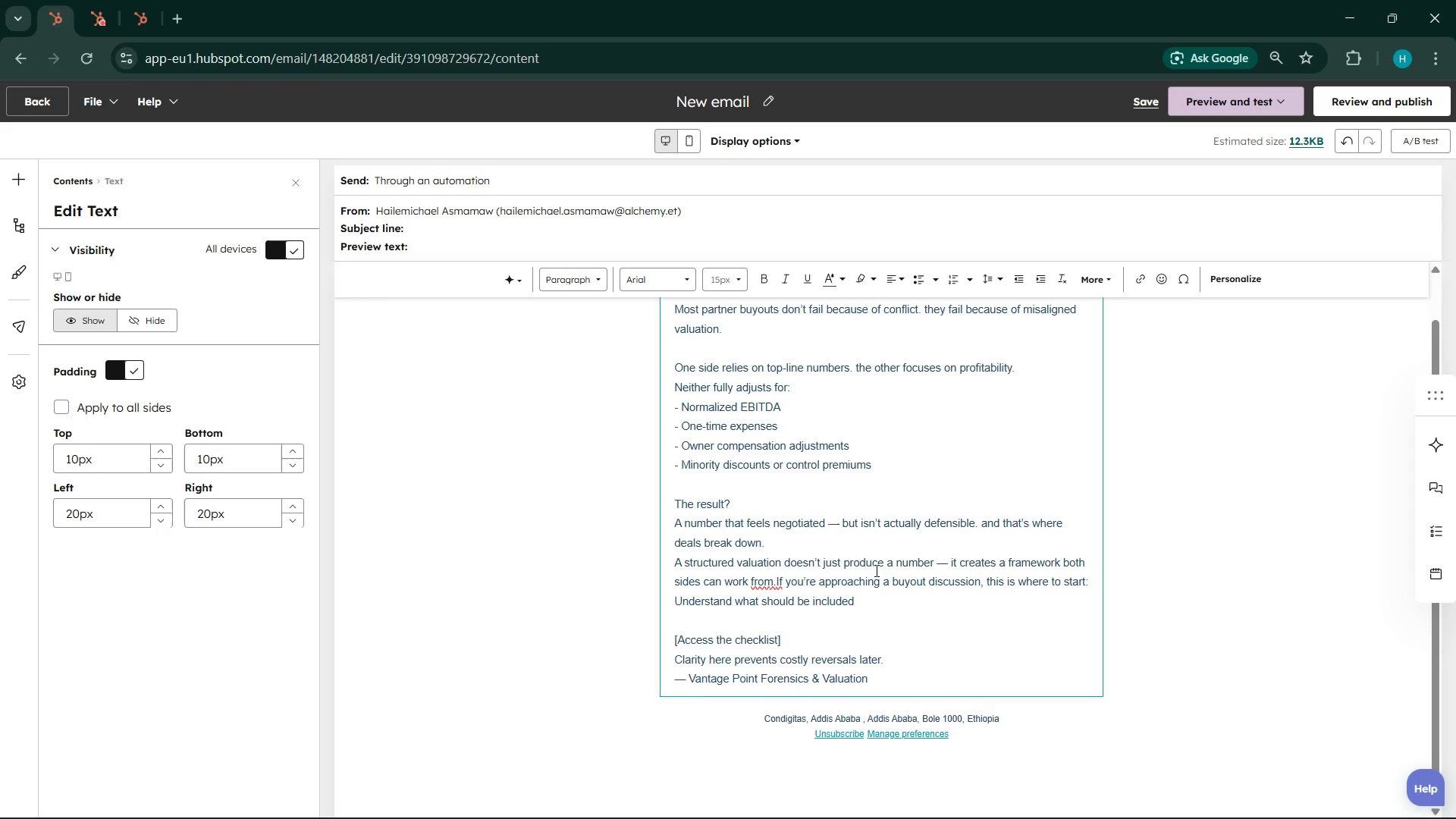 
key(Space)
 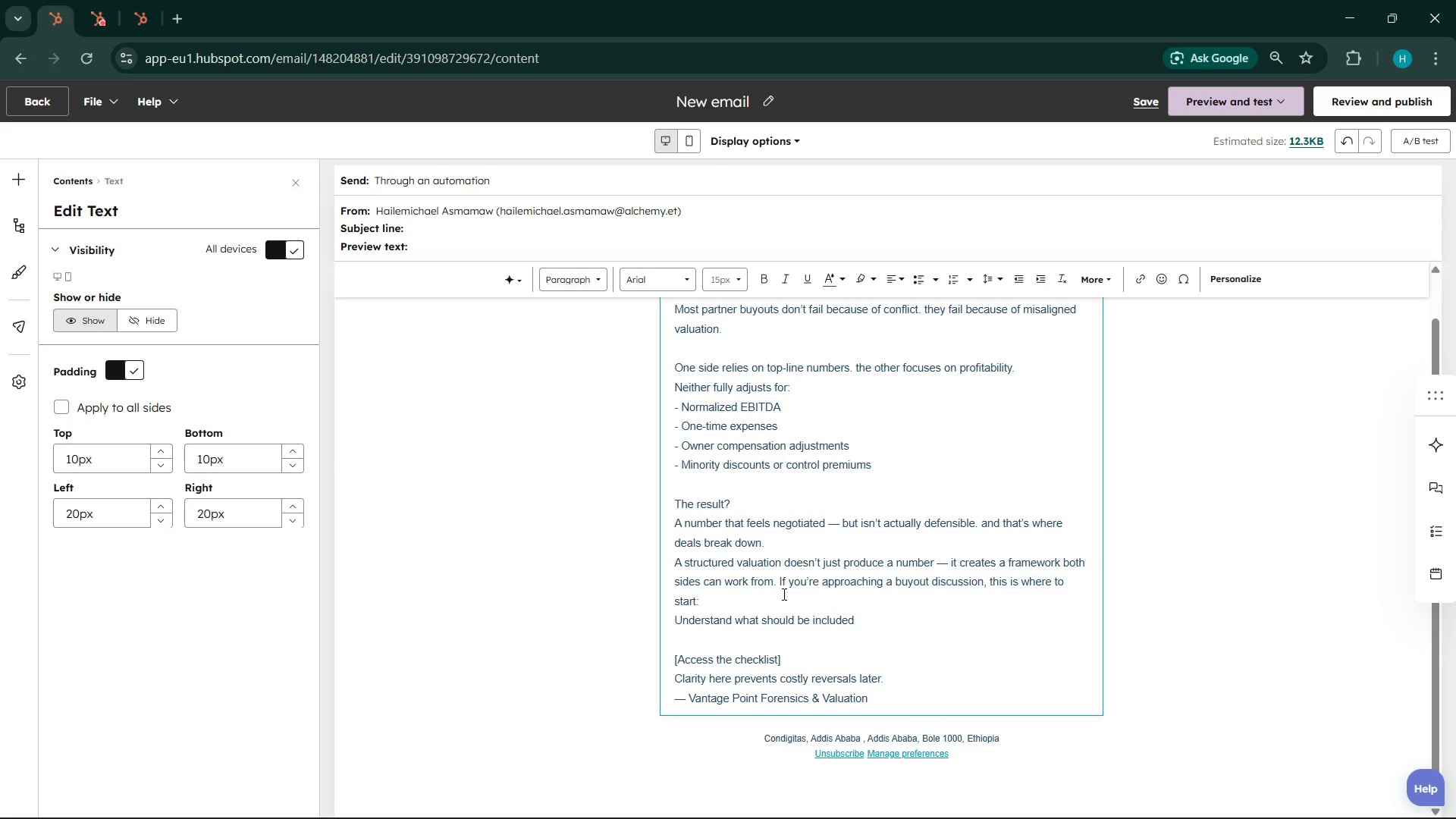 
key(Delete)
 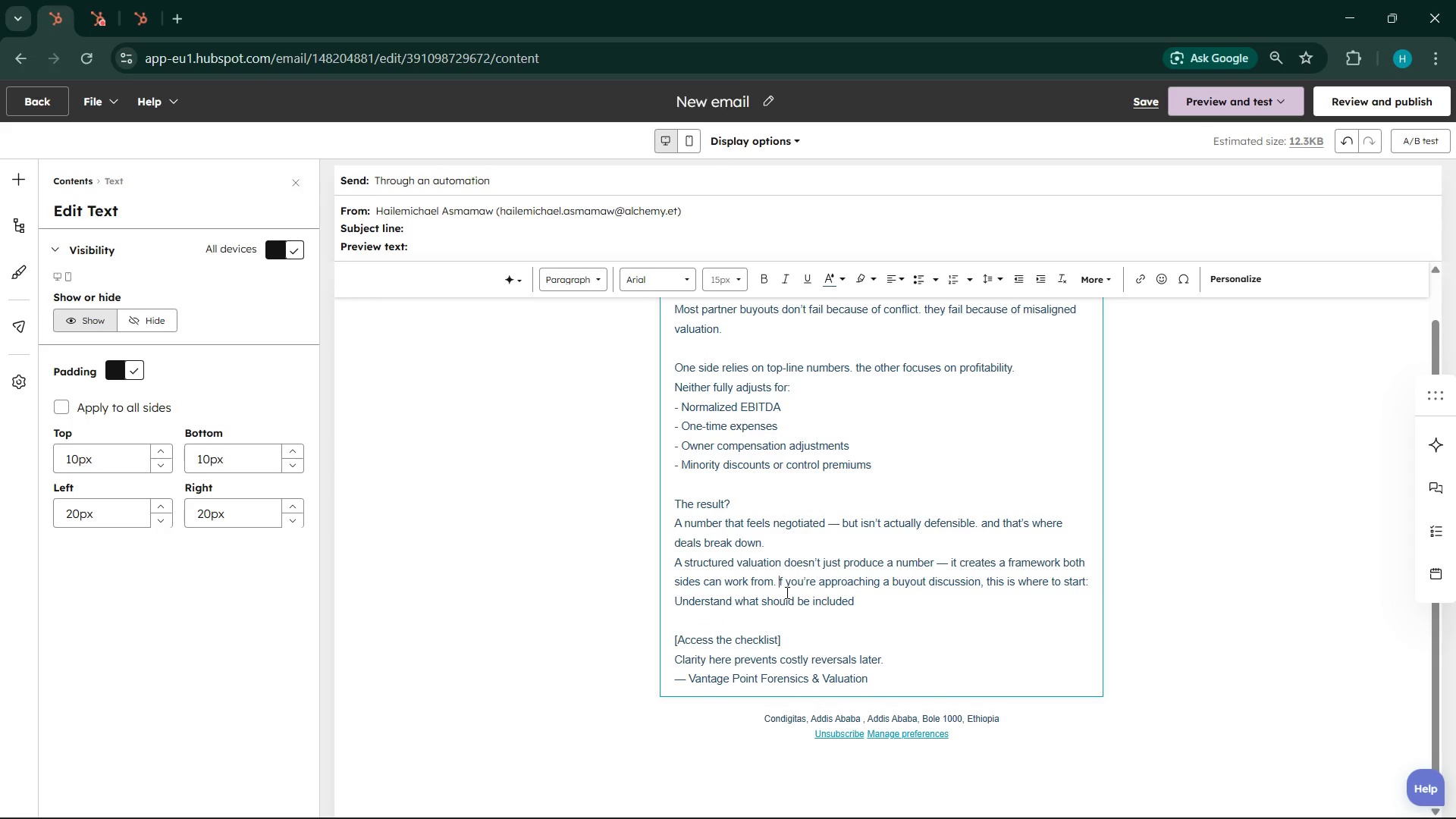 
key(I)
 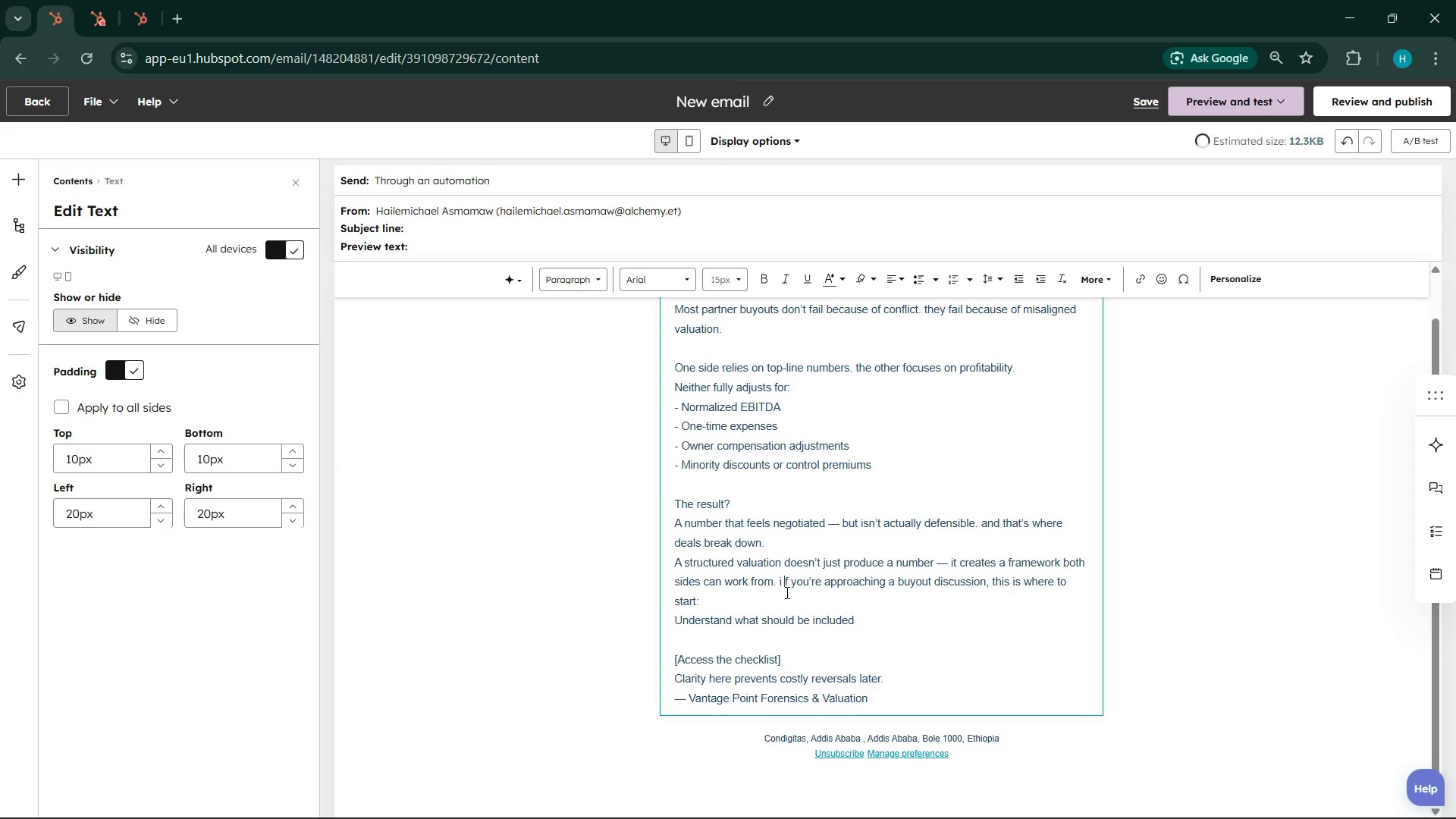 
key(Space)
 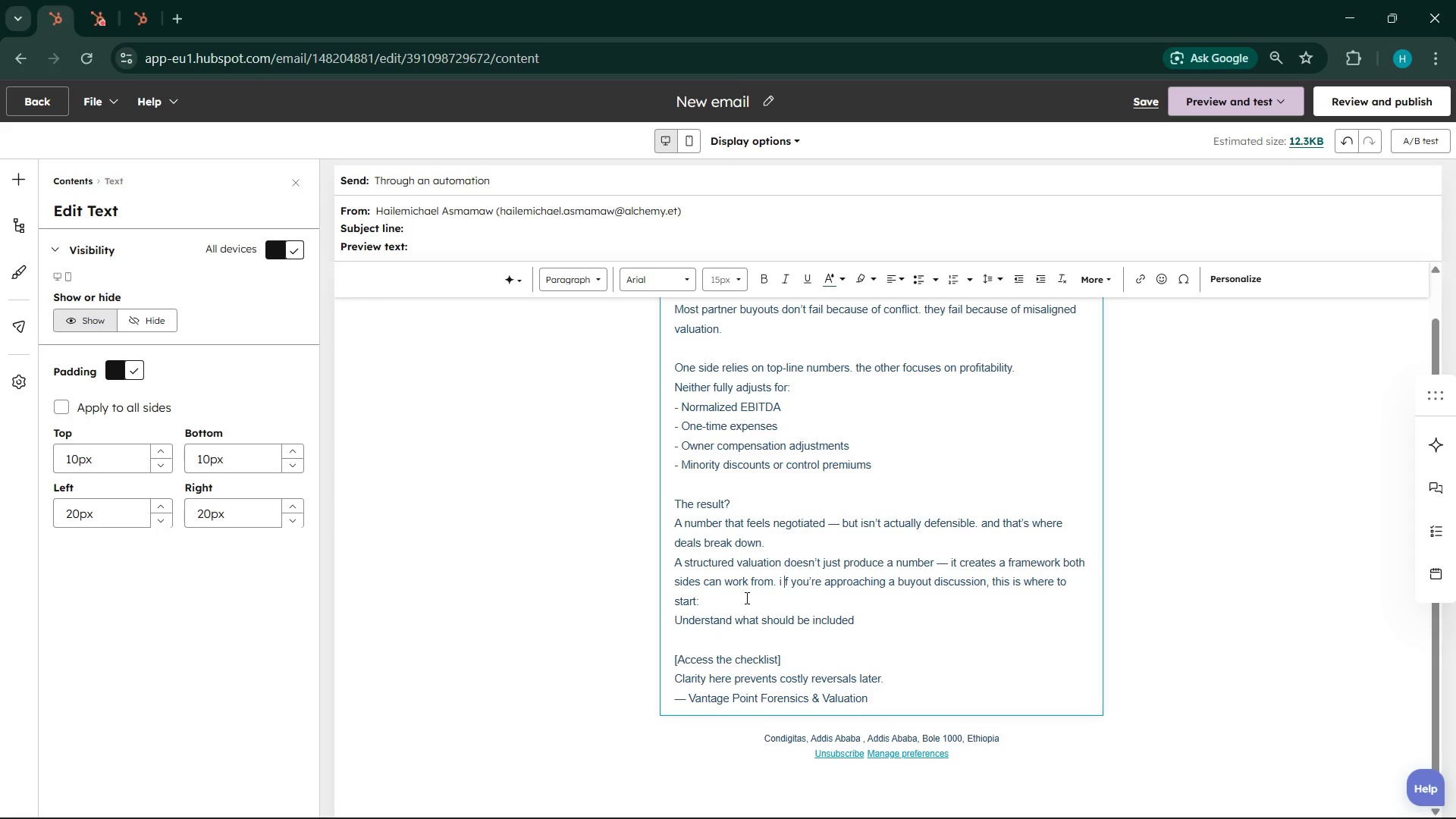 
left_click([745, 598])
 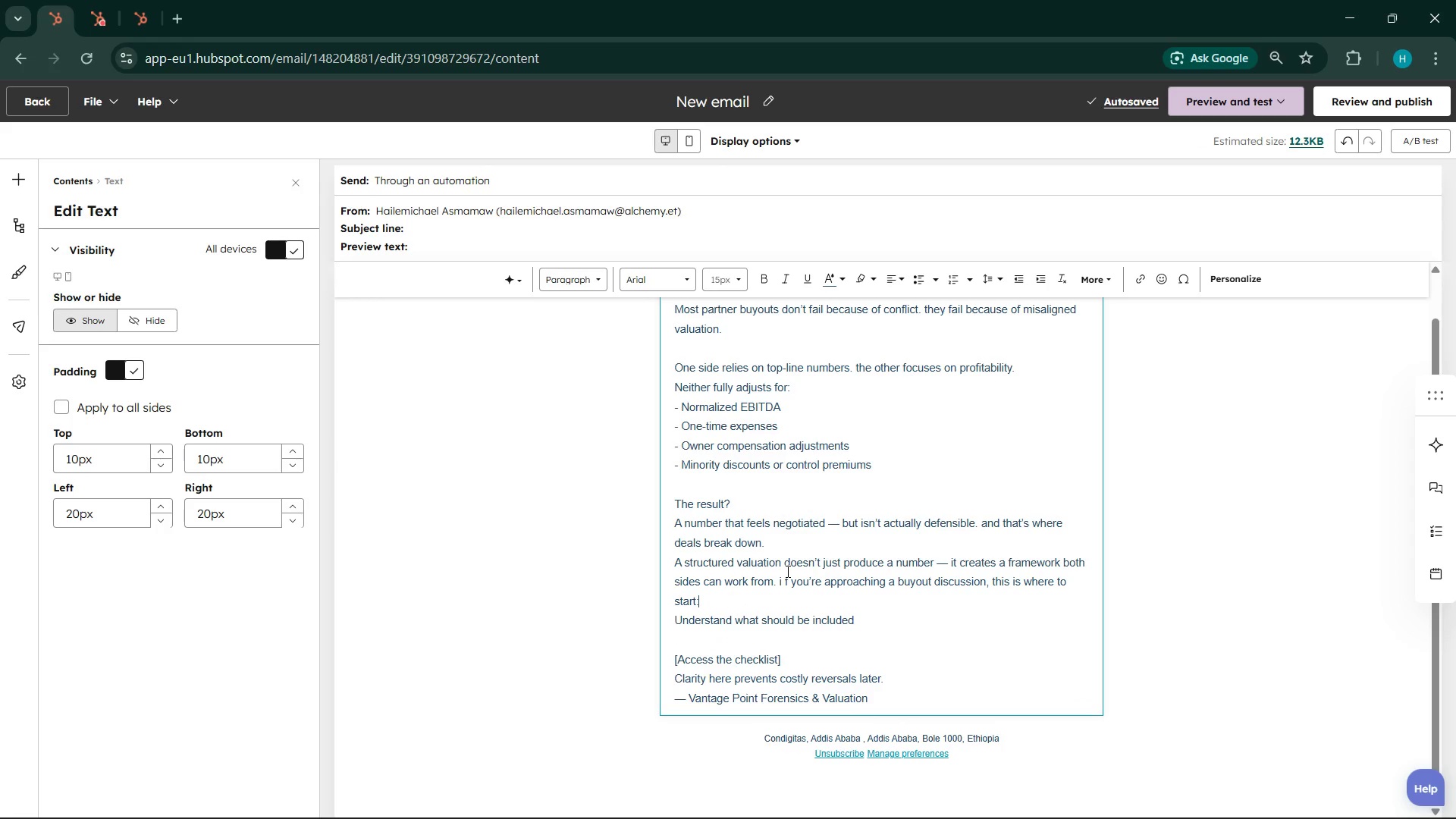 
key(Delete)
 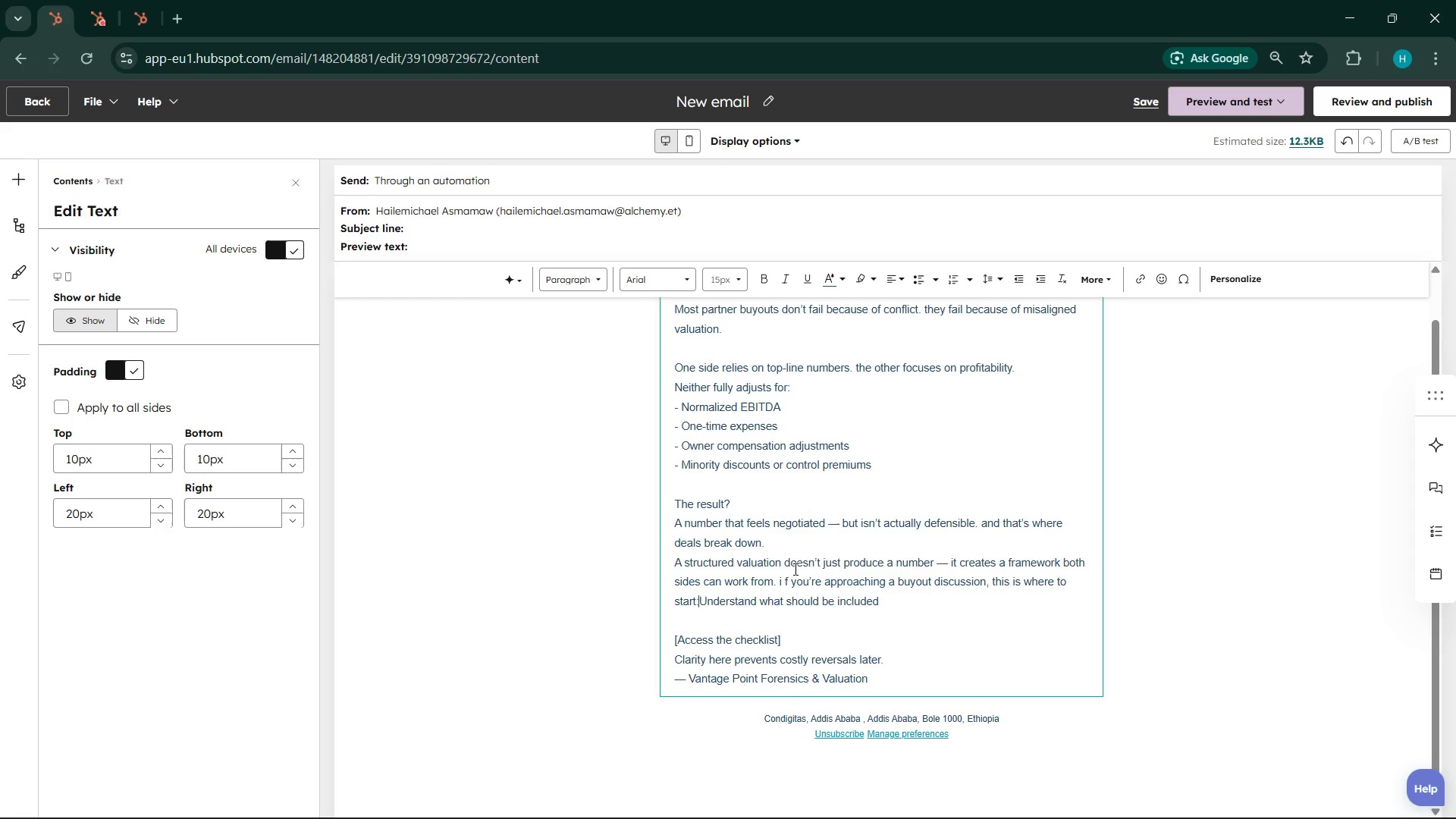 
key(Delete)
 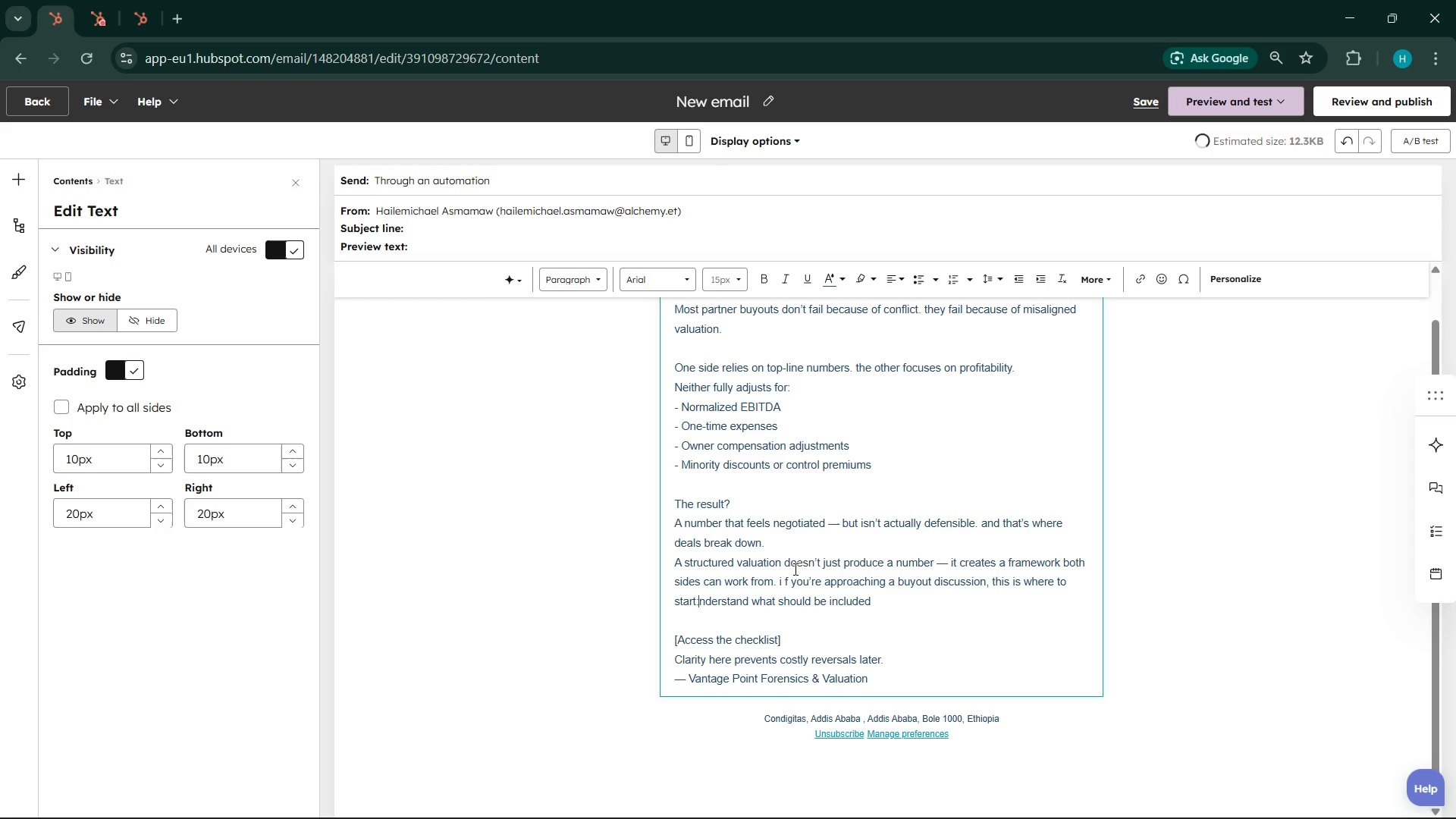 
key(U)
 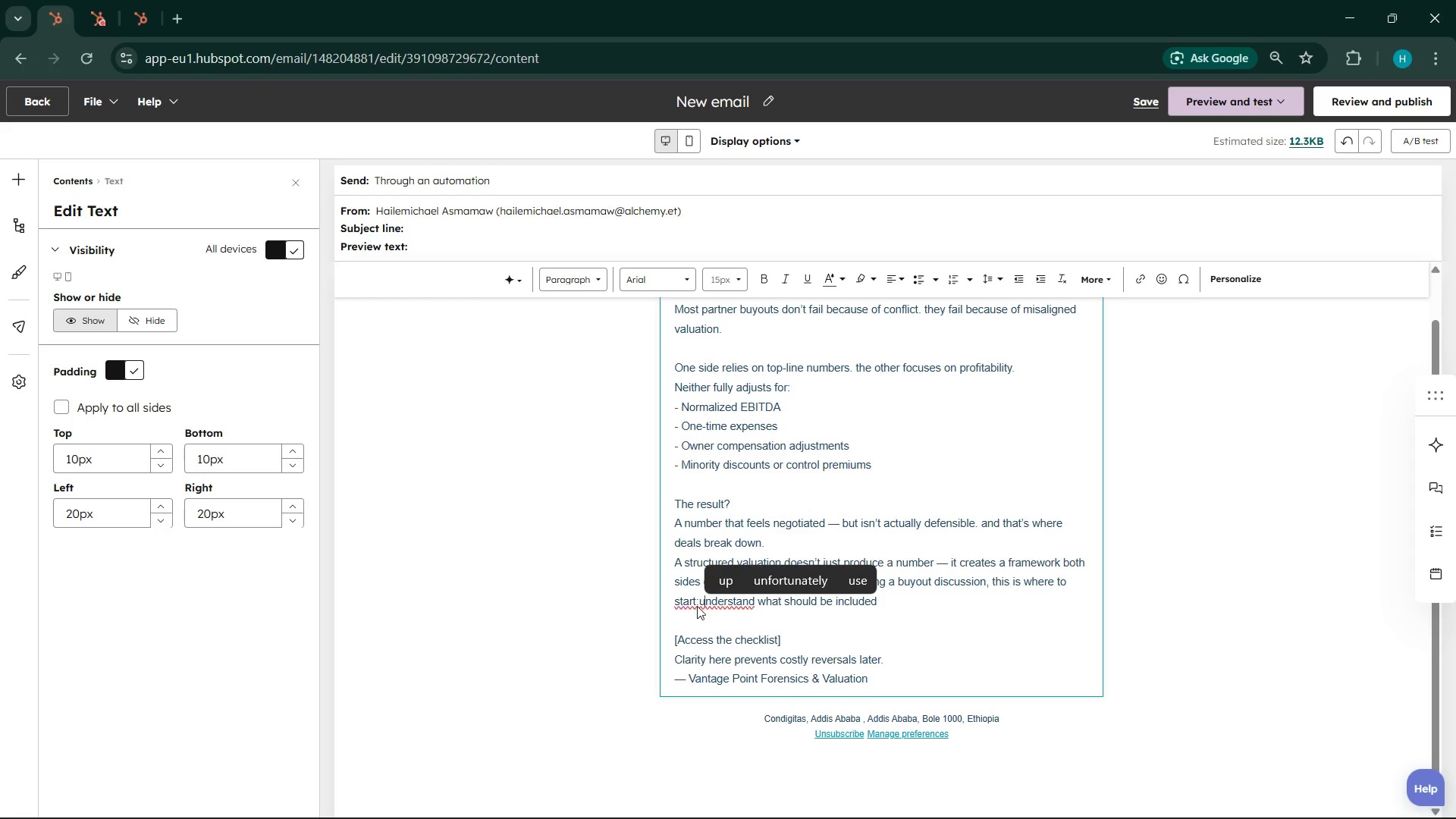 
left_click([697, 604])
 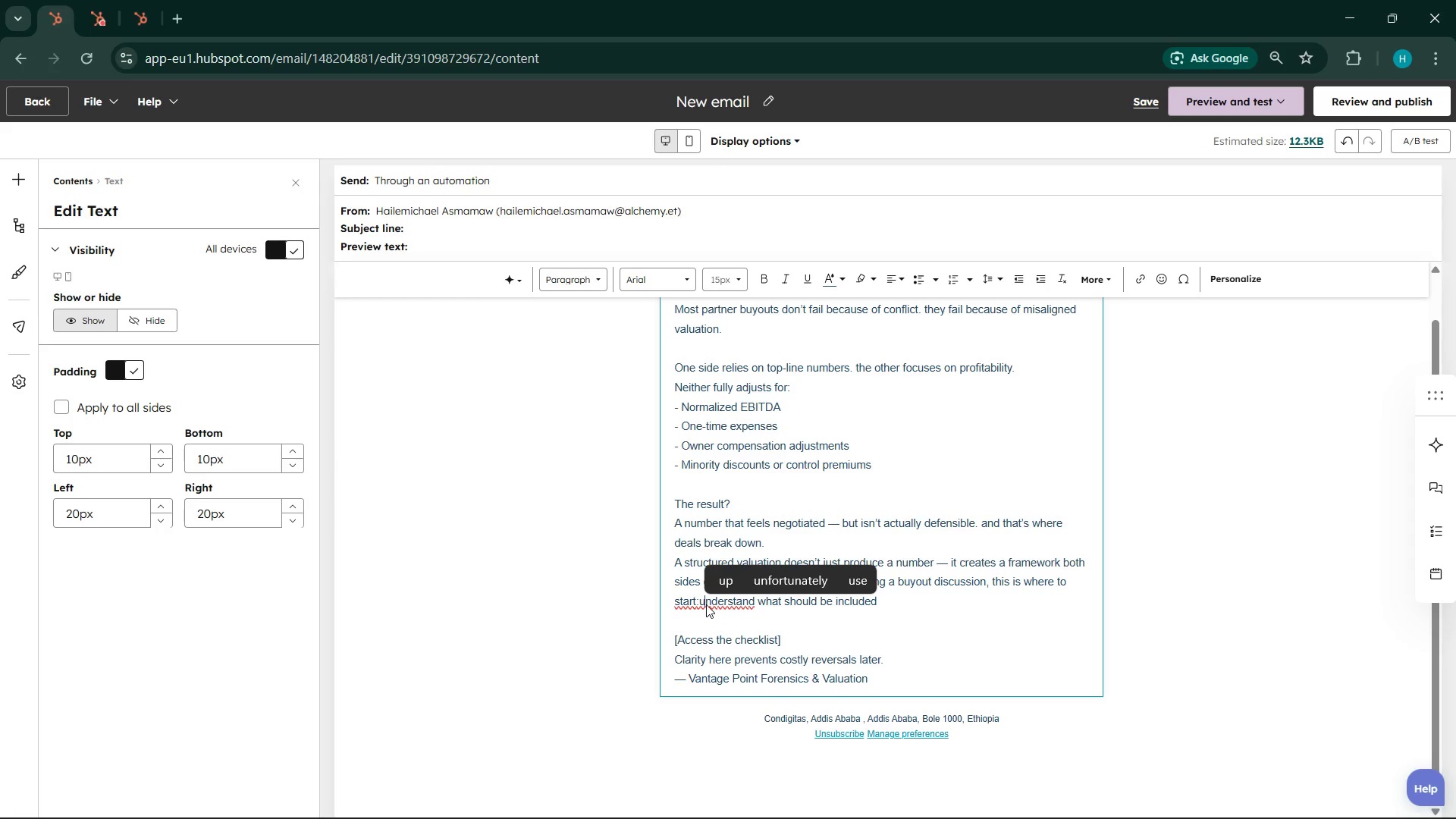 
key(ArrowLeft)
 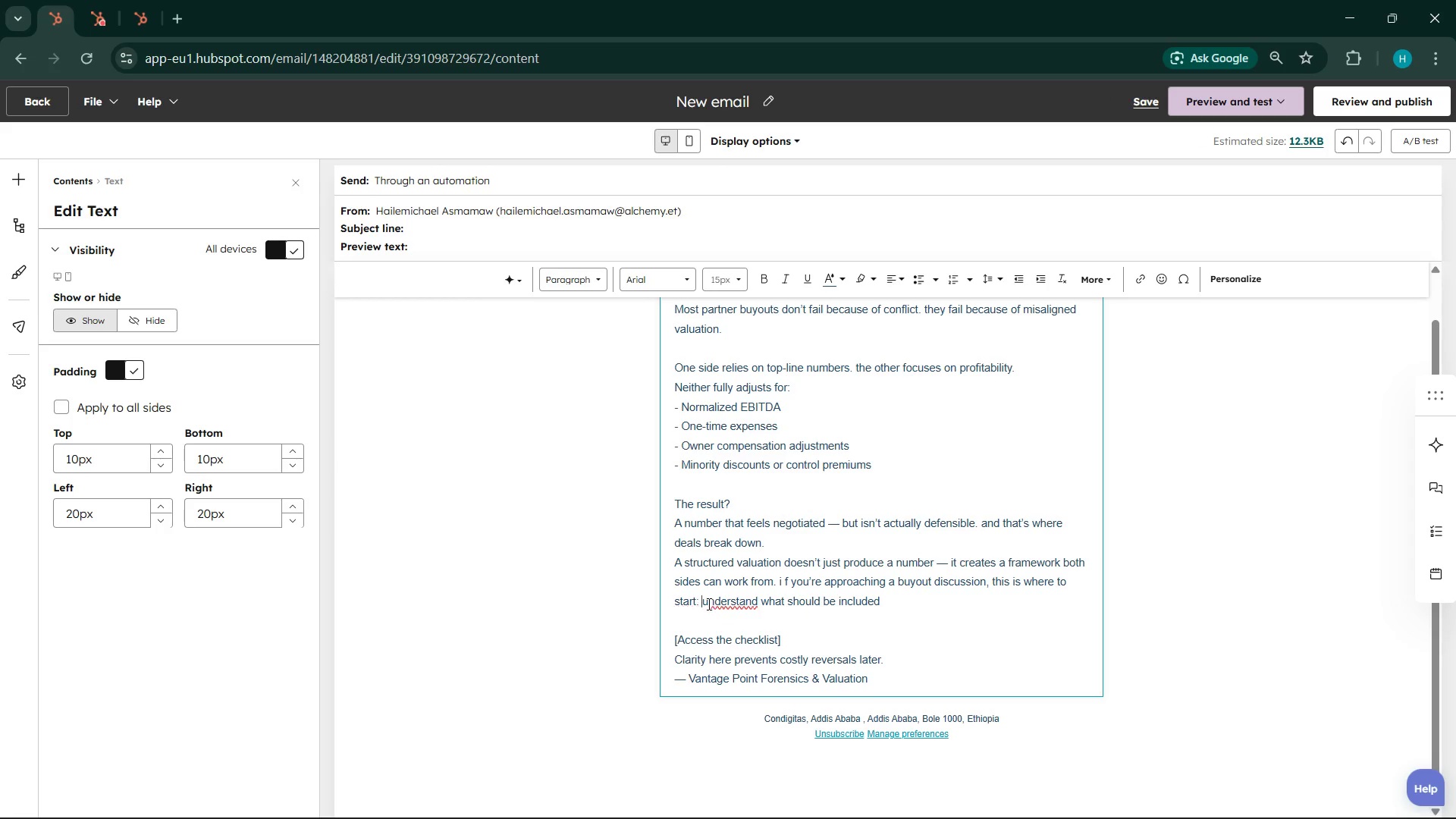 
key(Space)
 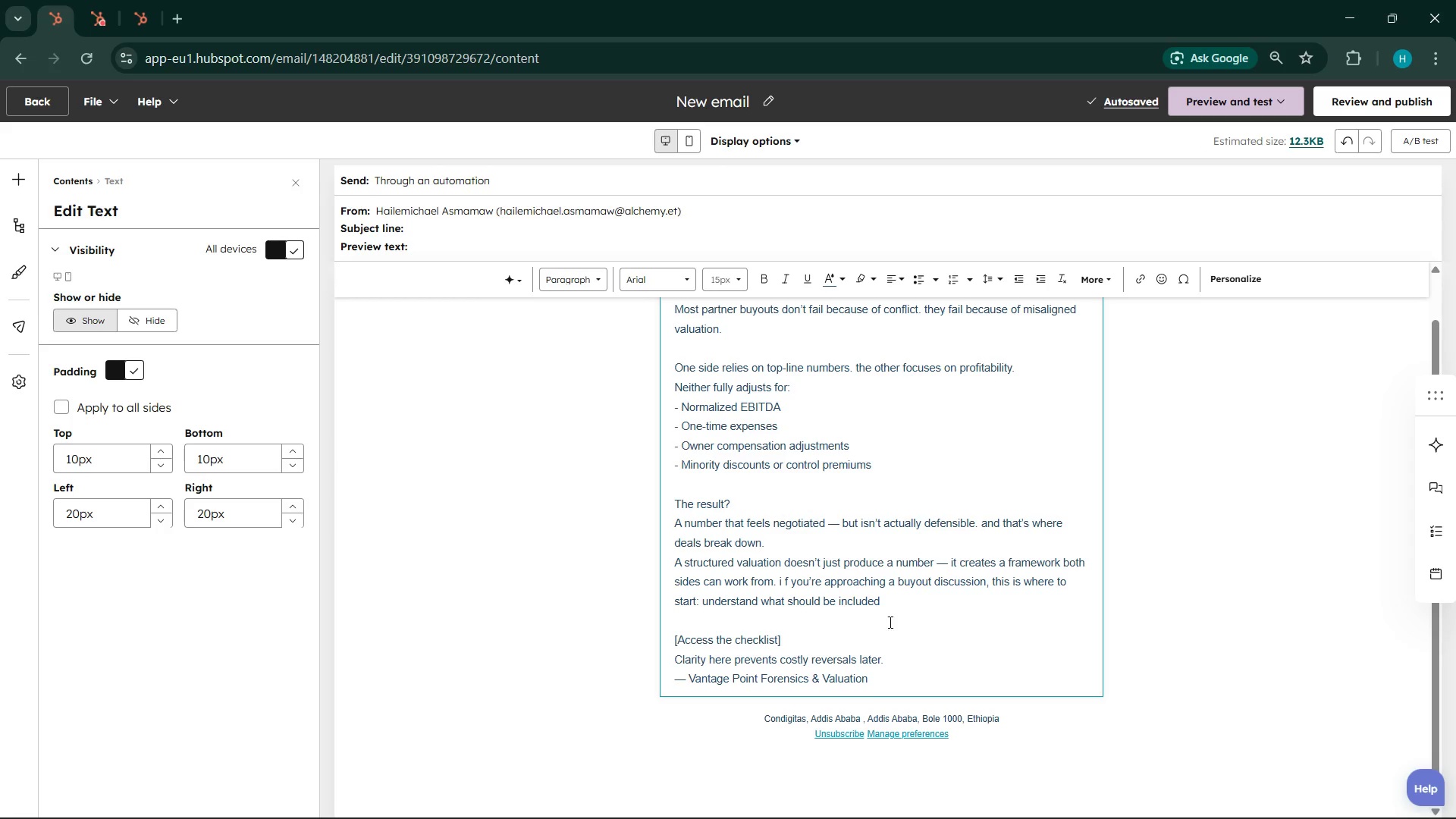 
scroll: coordinate [896, 616], scroll_direction: up, amount: 2.0
 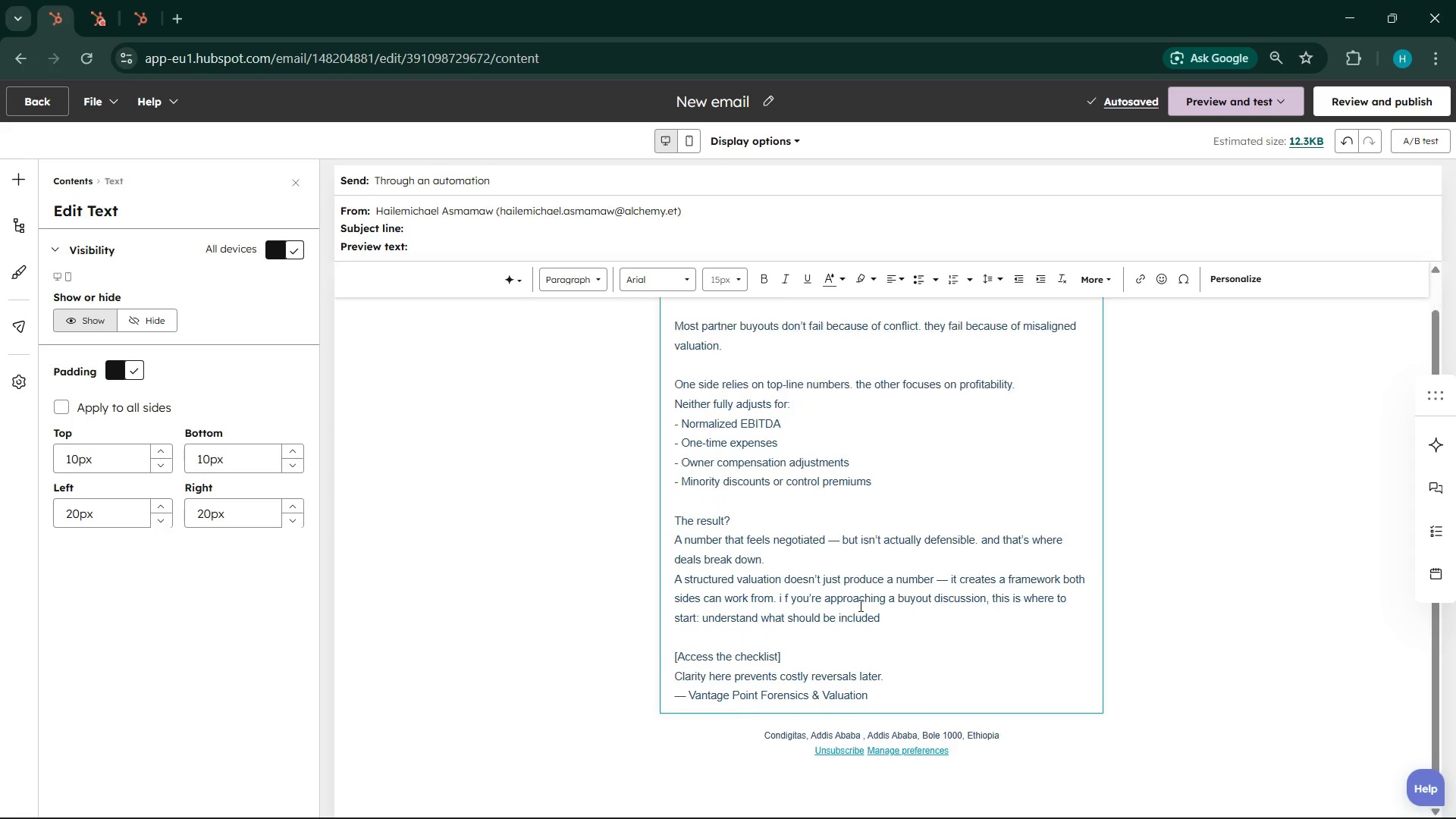 
scroll: coordinate [859, 604], scroll_direction: down, amount: 4.0
 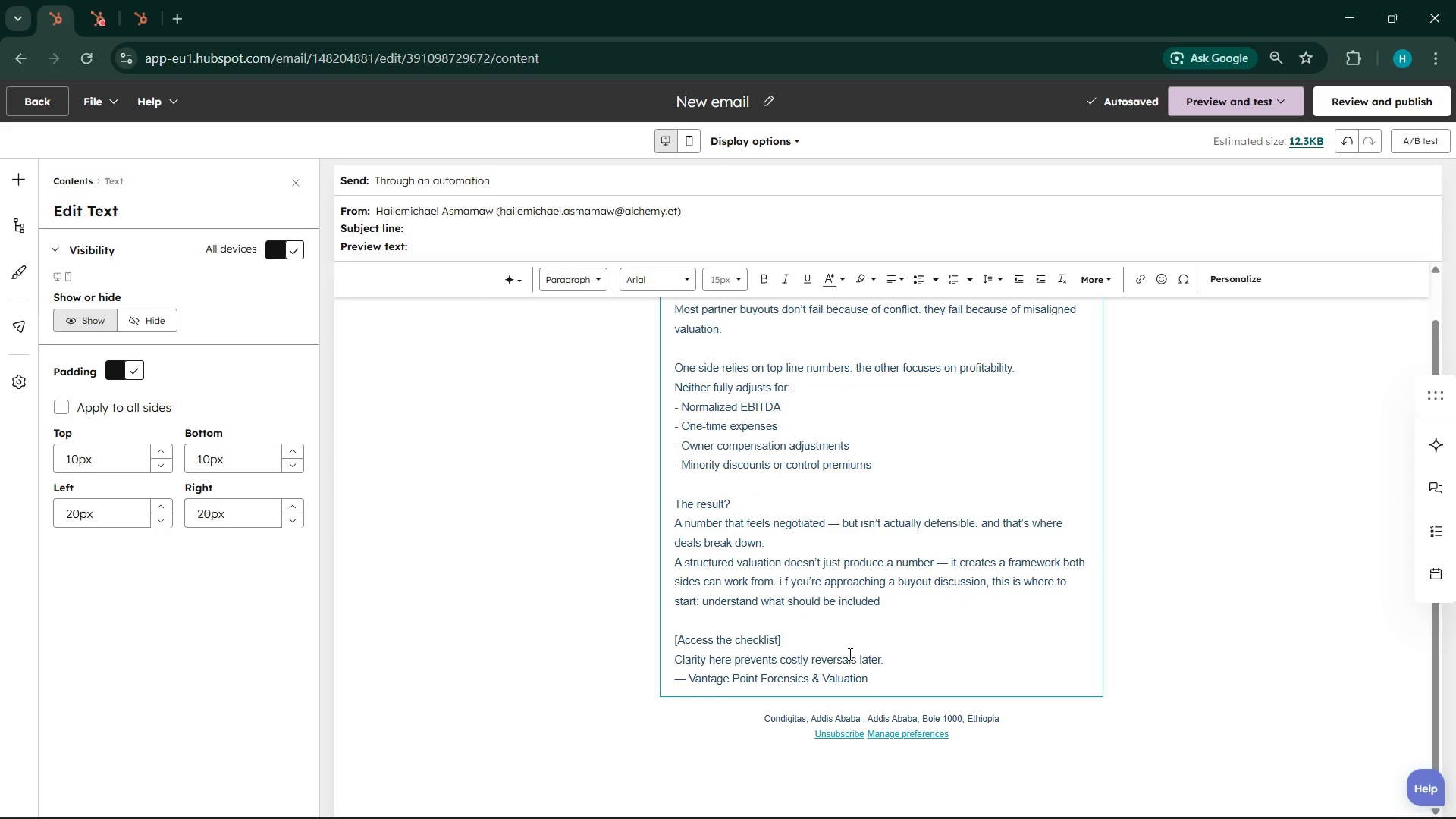 
left_click([803, 647])
 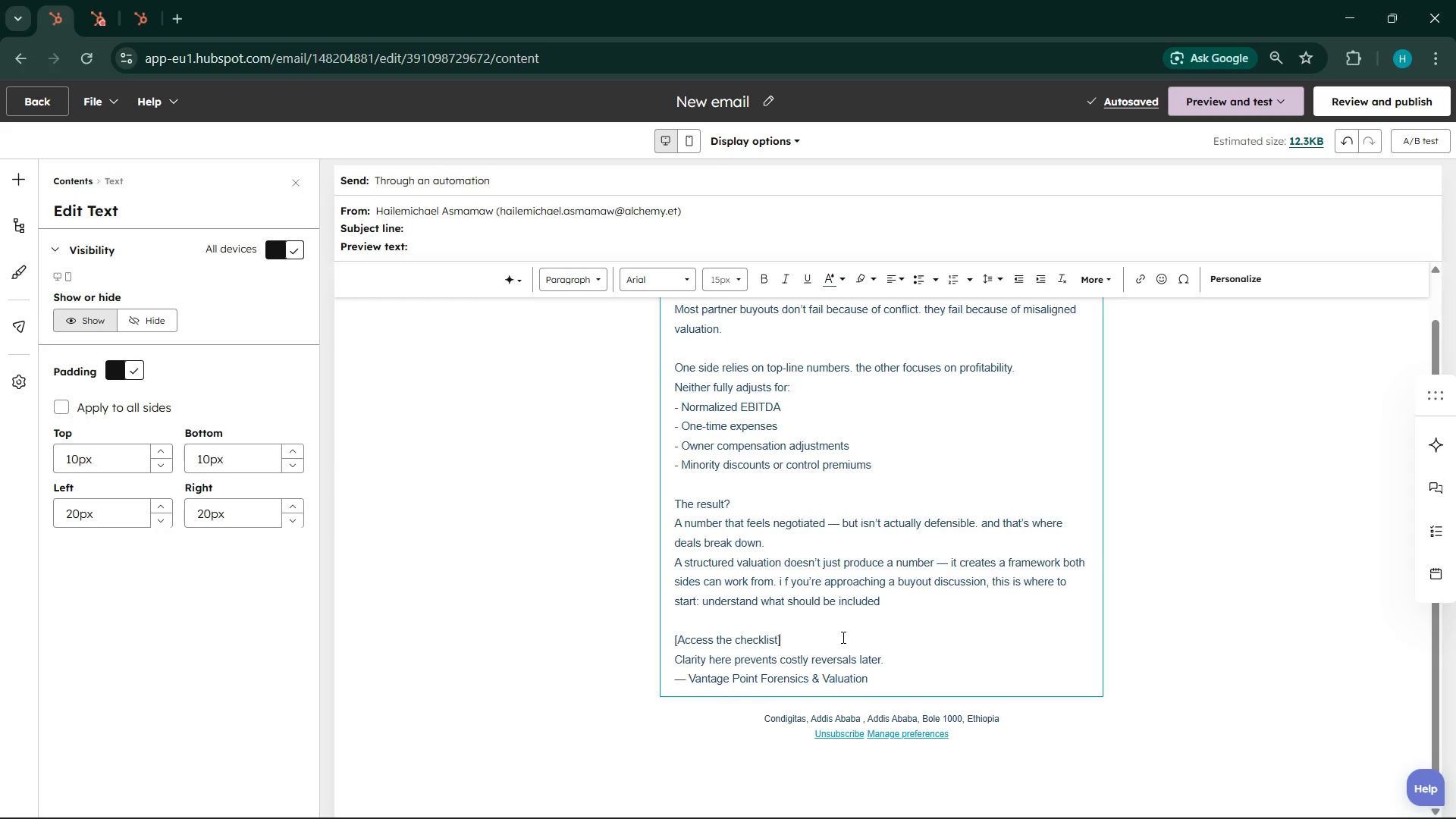 
double_click([811, 633])
 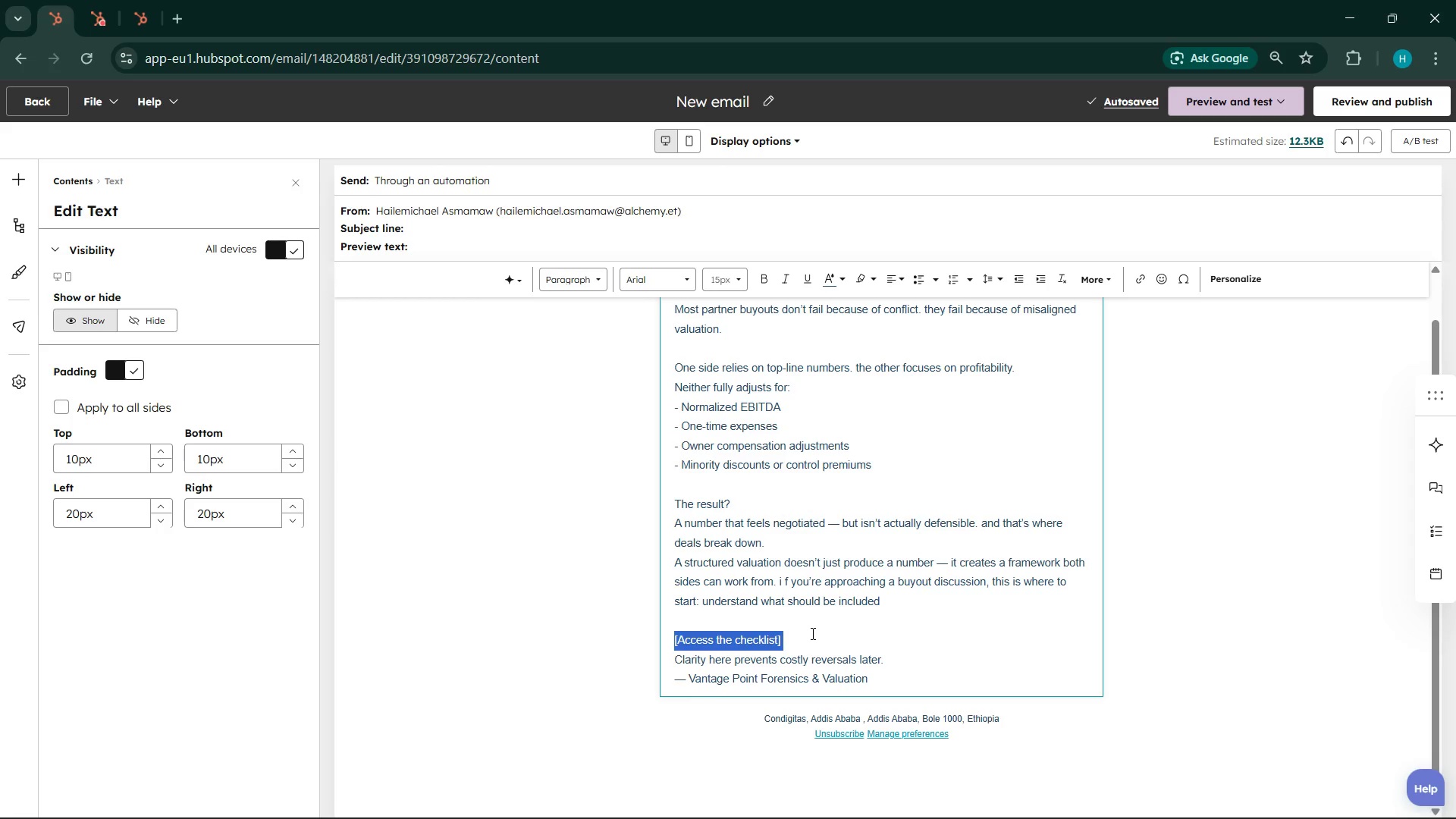 
triple_click([811, 633])
 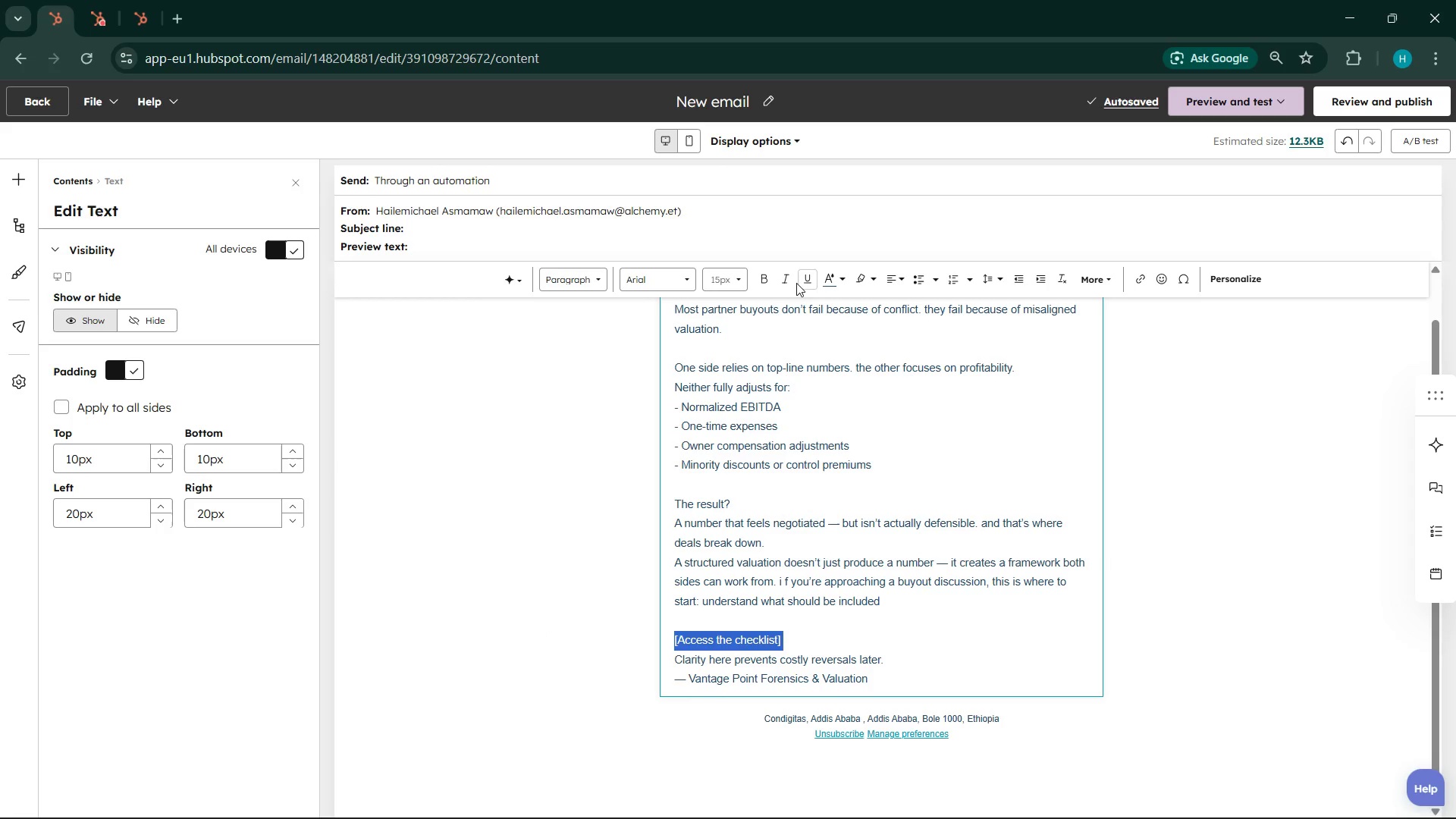 
mouse_move([915, 279])
 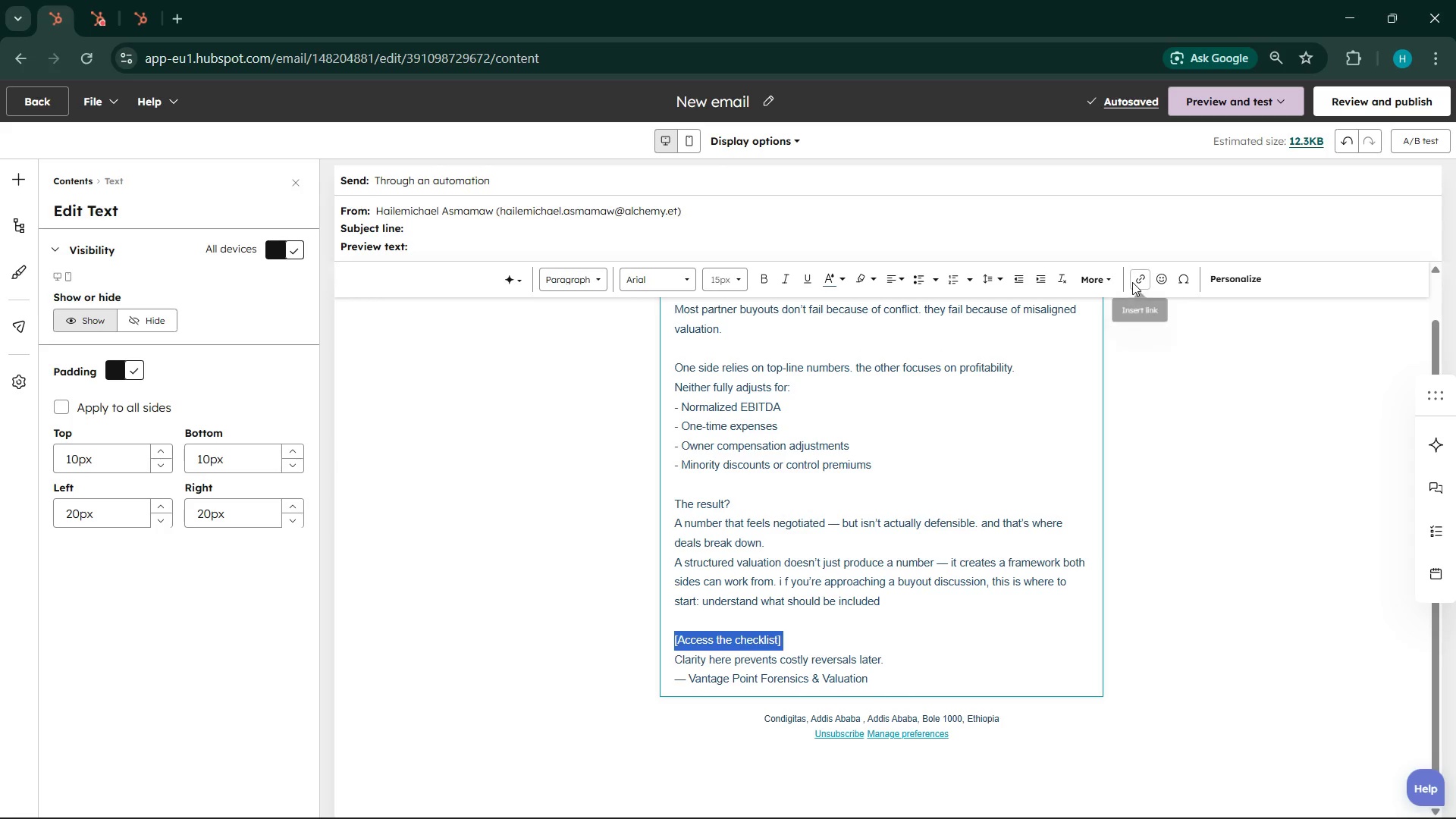 
left_click([1133, 281])
 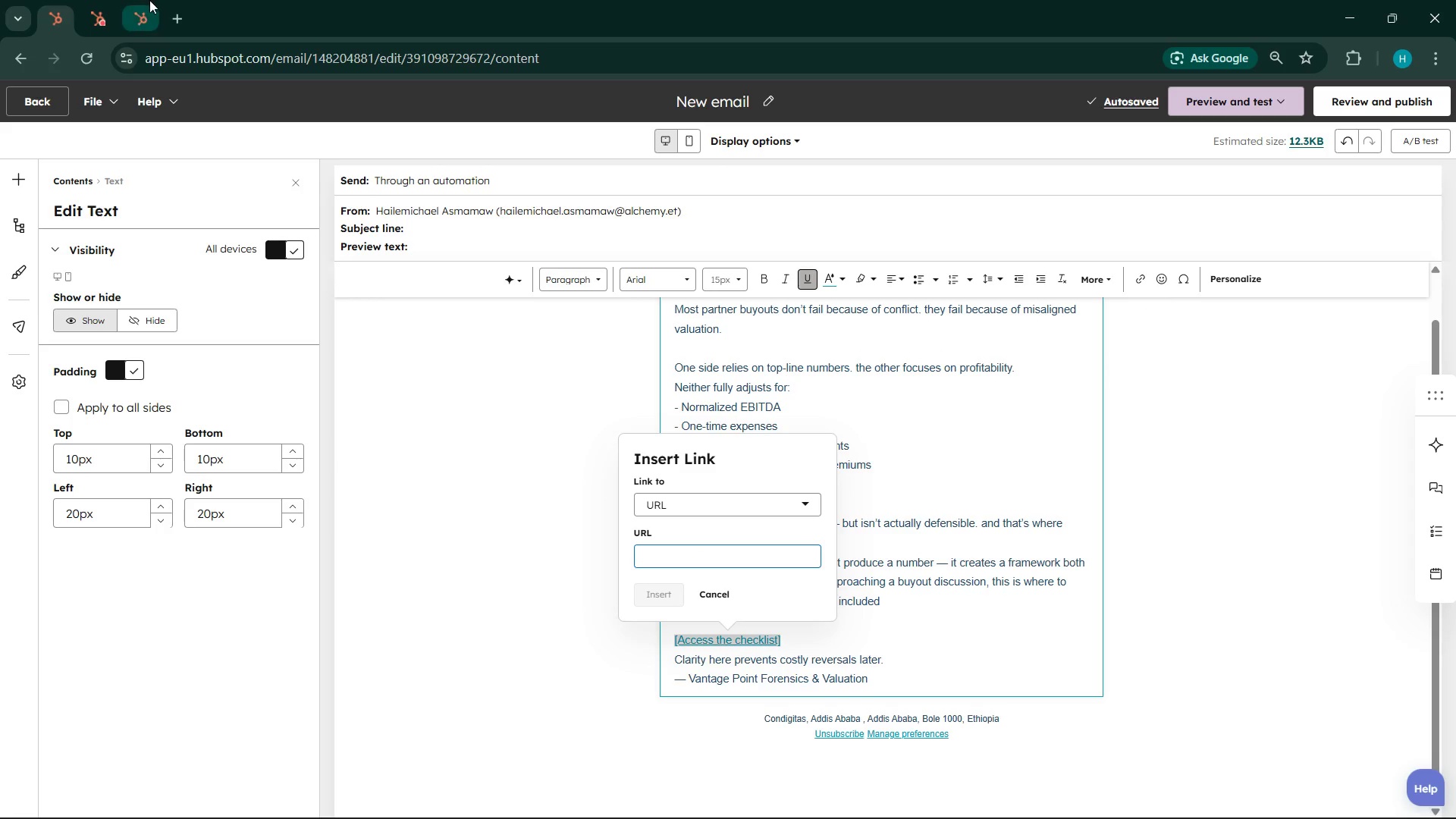 
left_click([149, 0])
 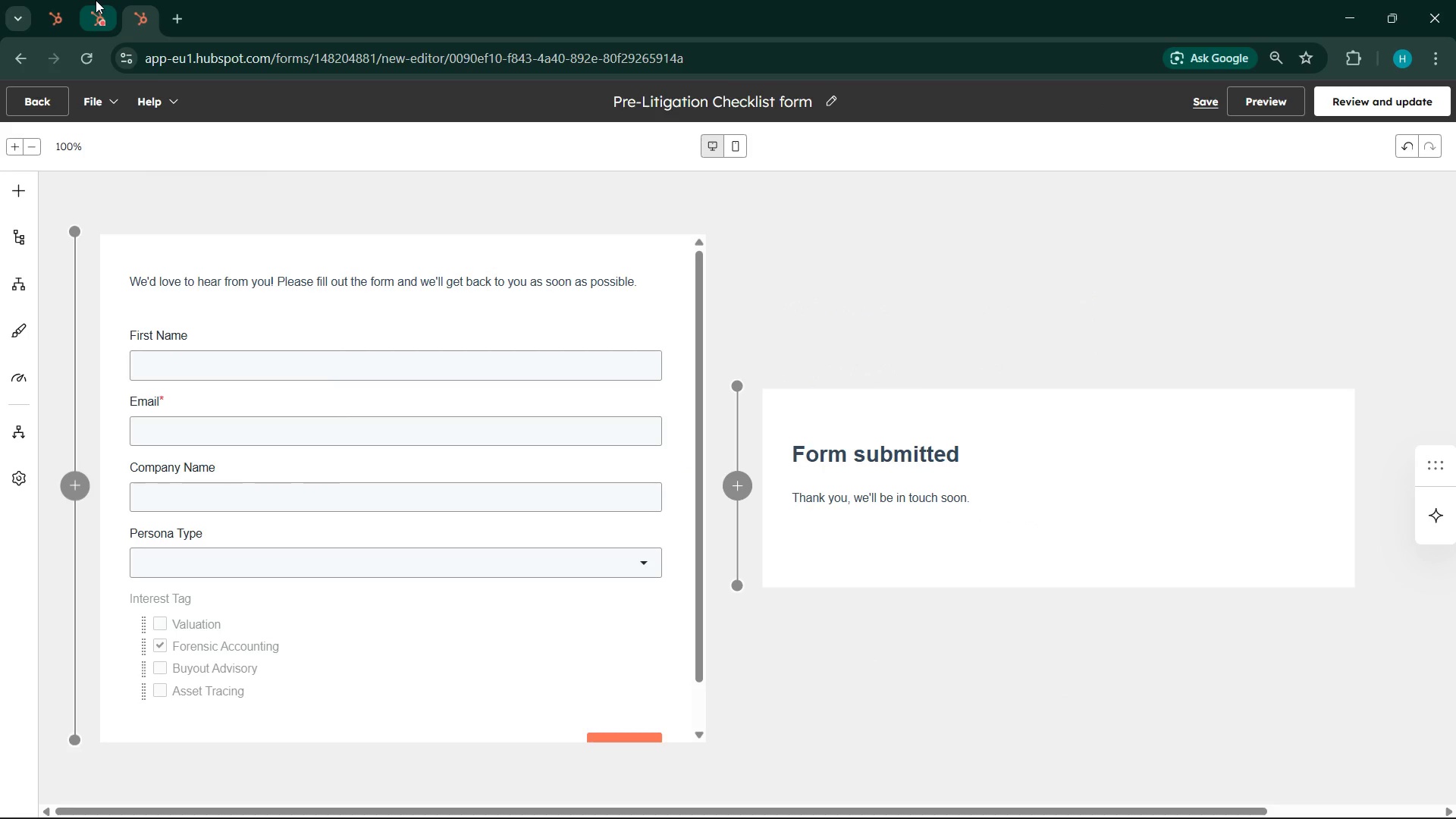 
left_click([96, 0])
 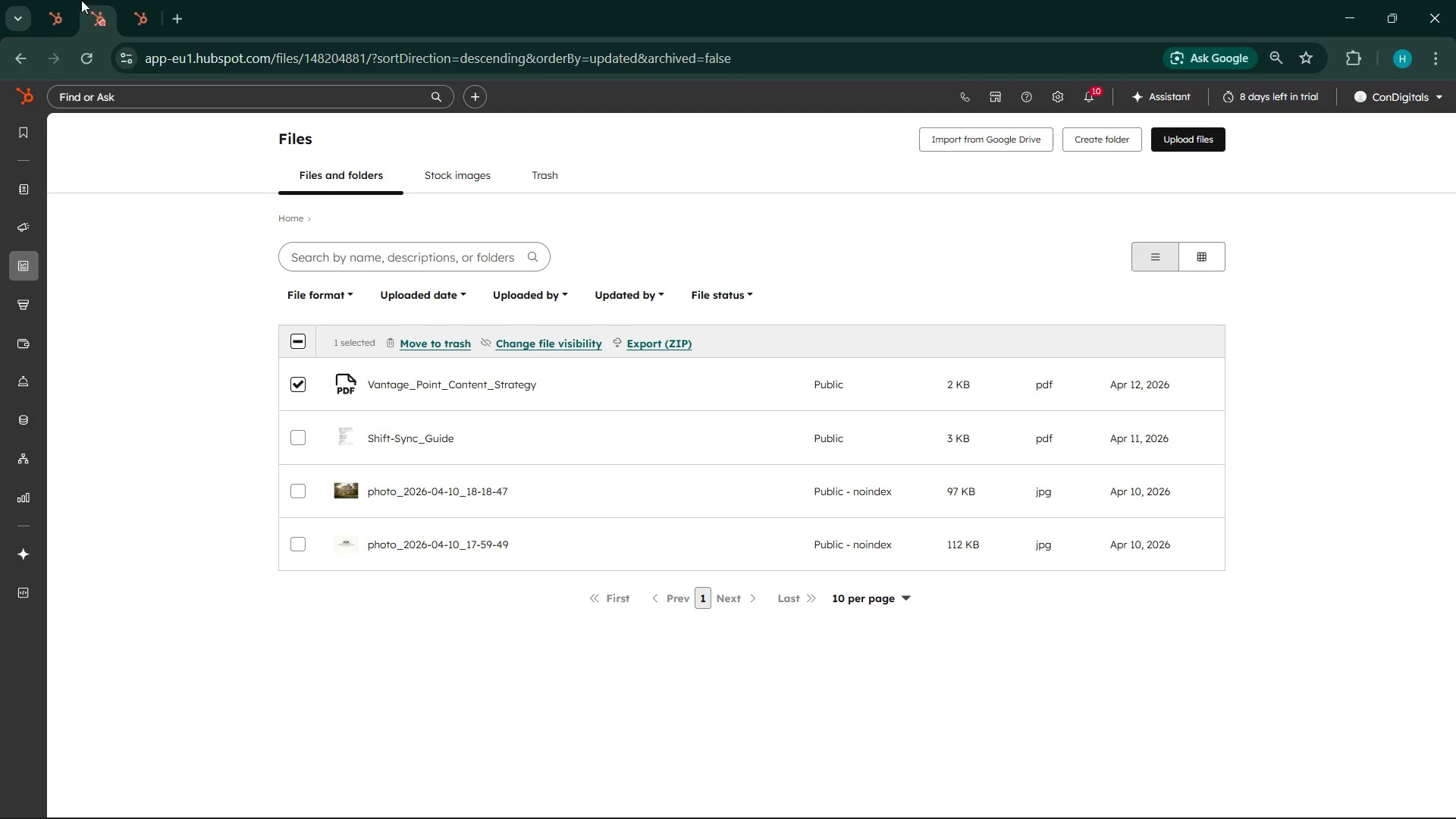 
left_click([81, 0])
 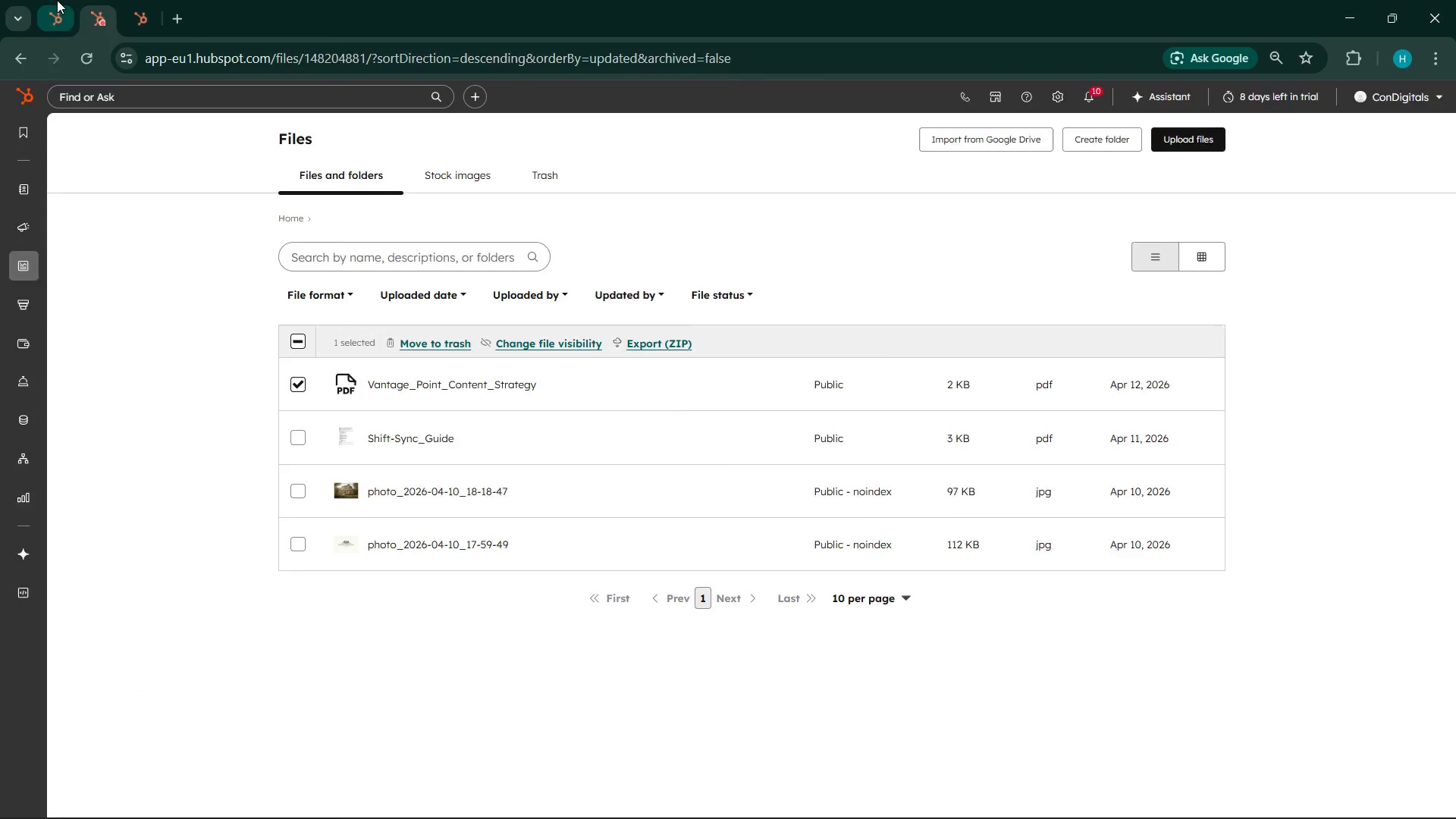 
left_click([57, 0])
 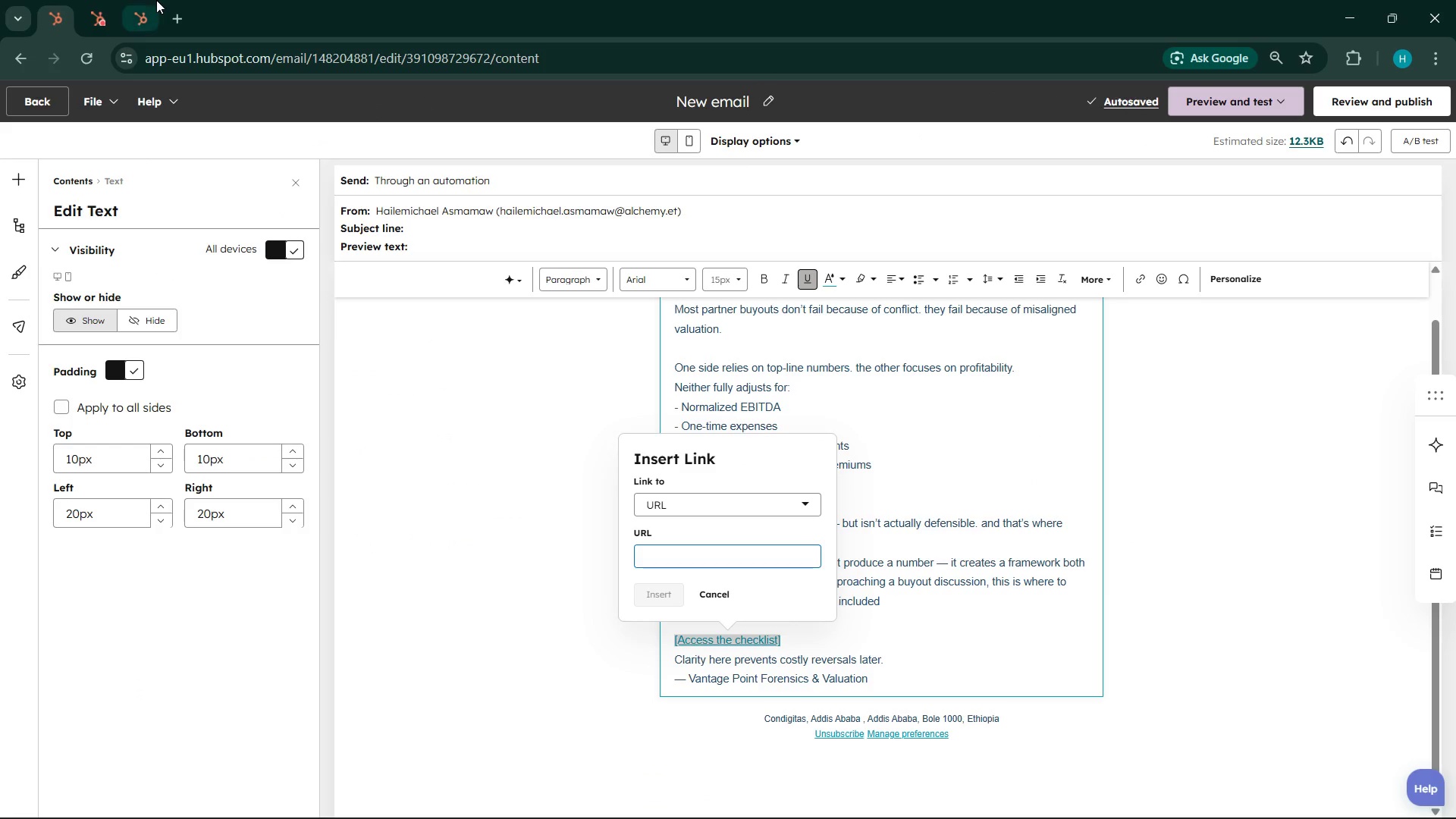 
left_click([121, 0])
 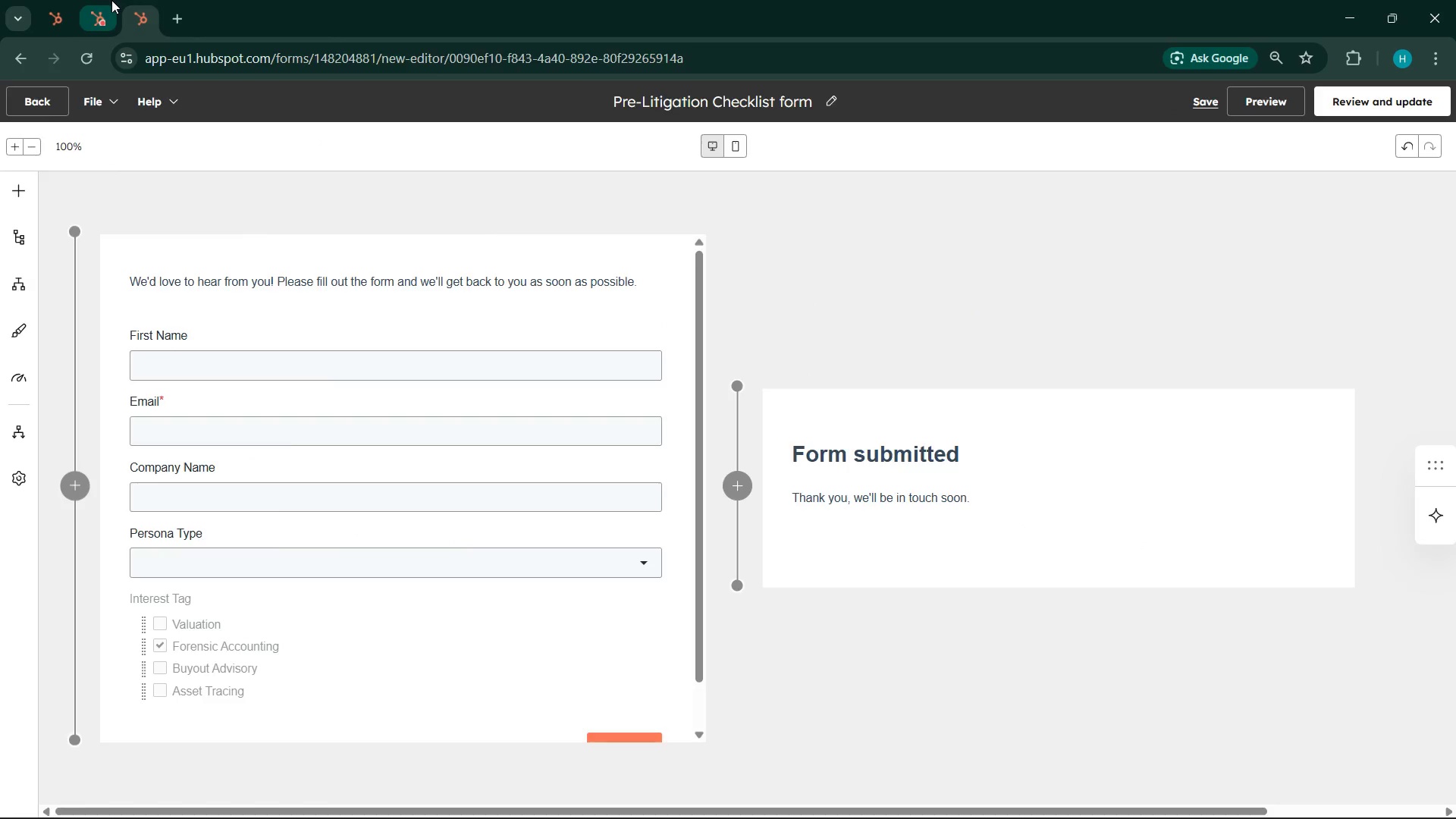 
left_click([111, 0])
 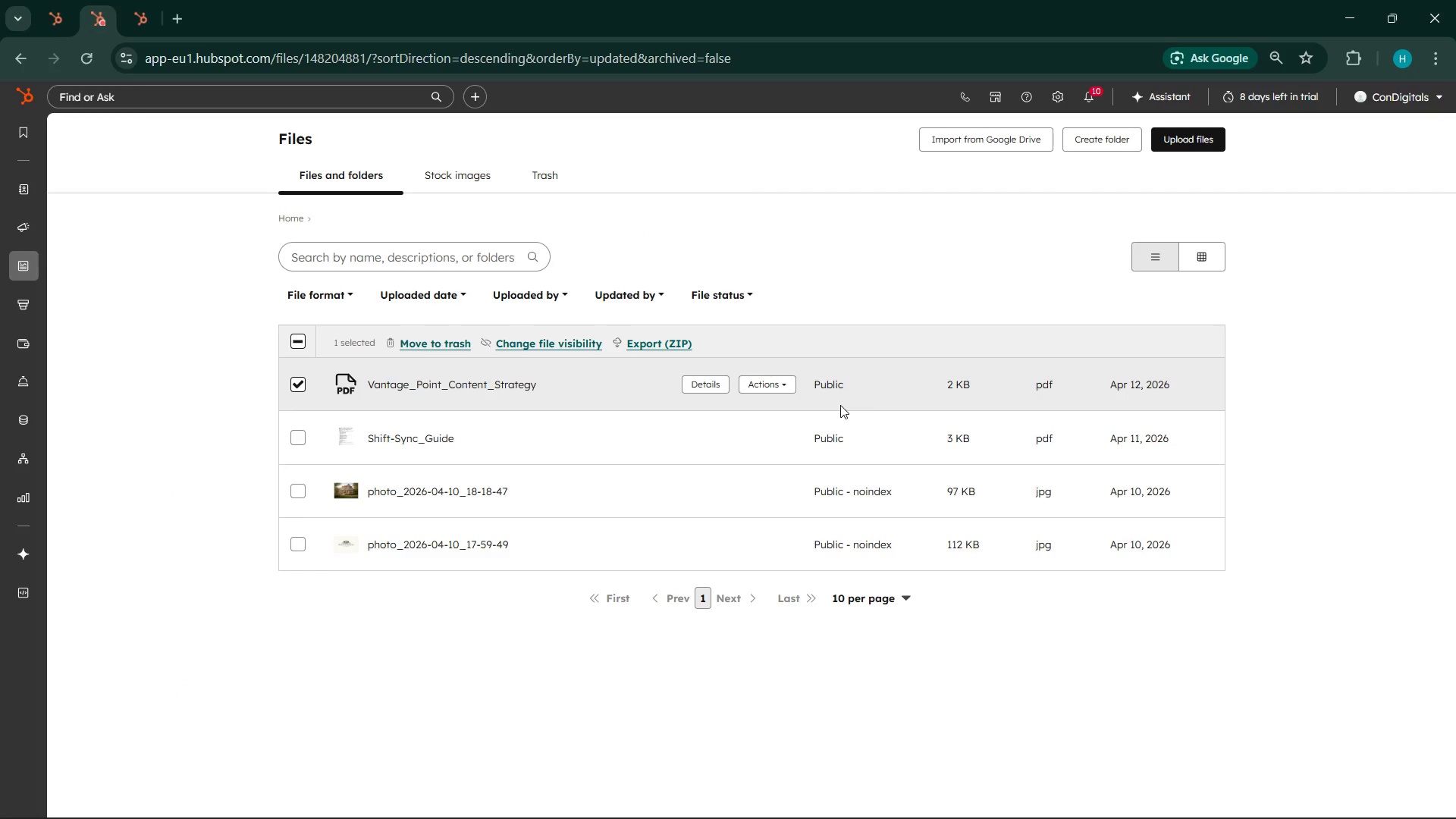 
left_click([775, 379])
 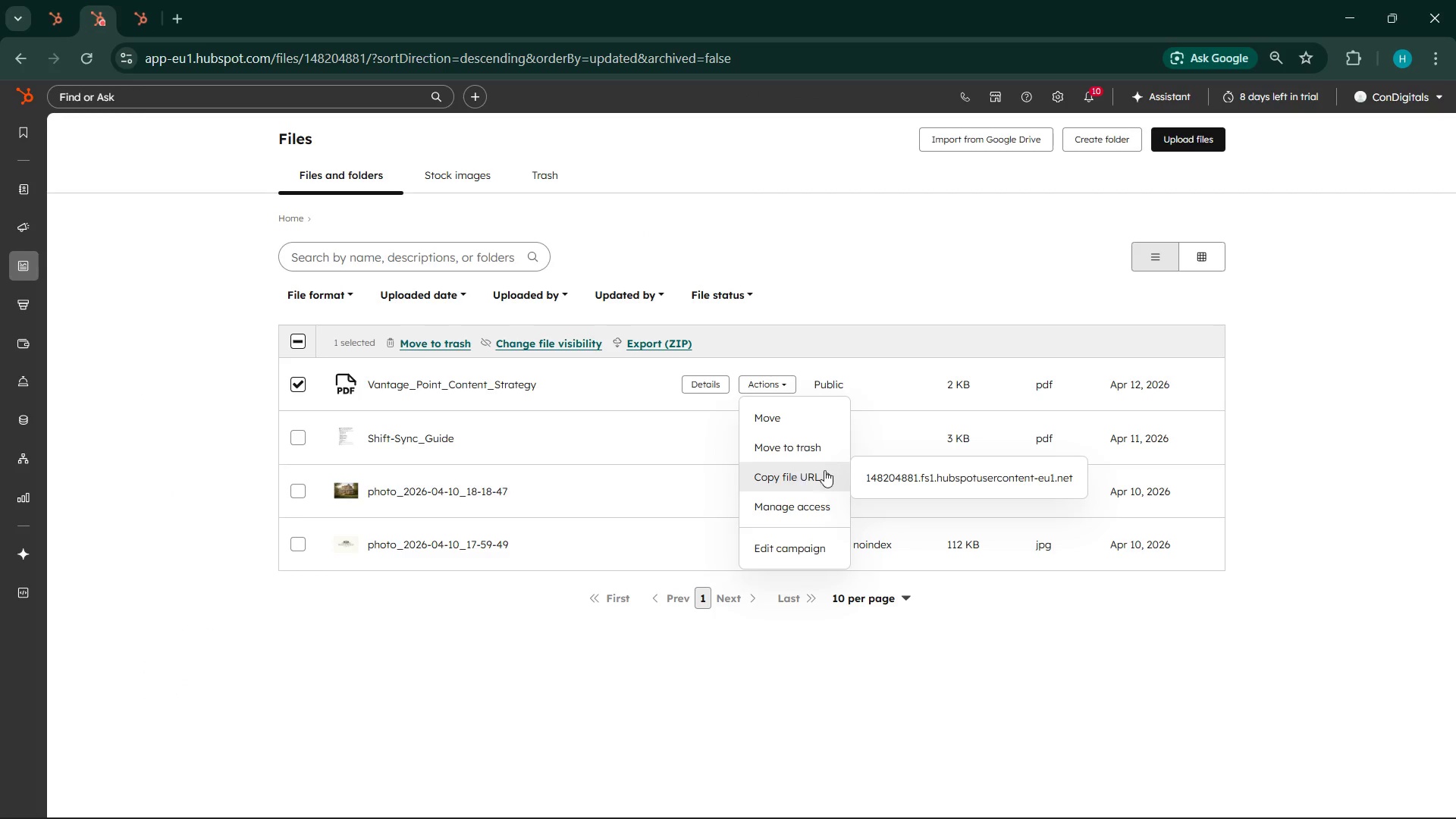 
left_click([952, 476])
 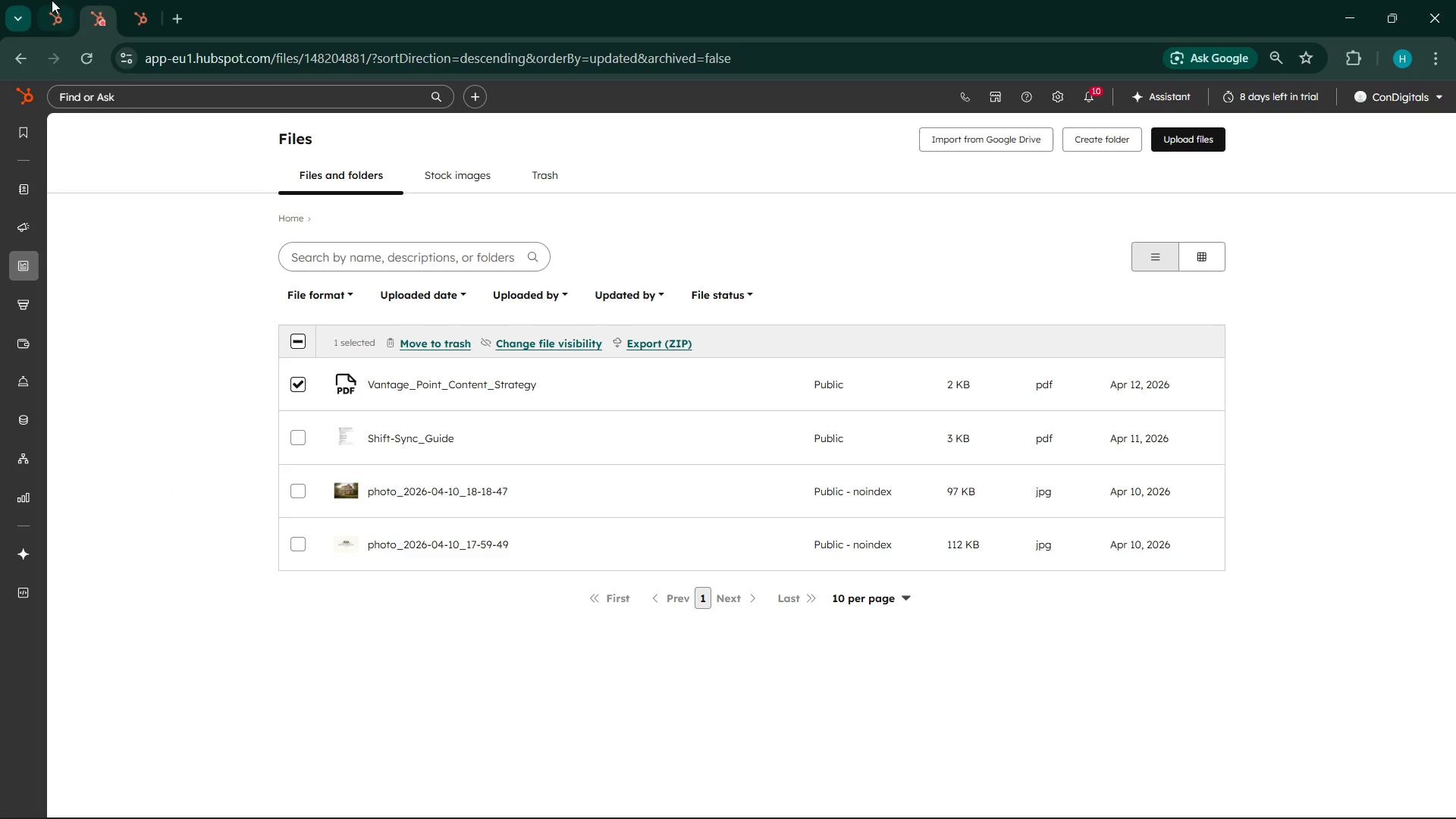 
left_click([52, 0])
 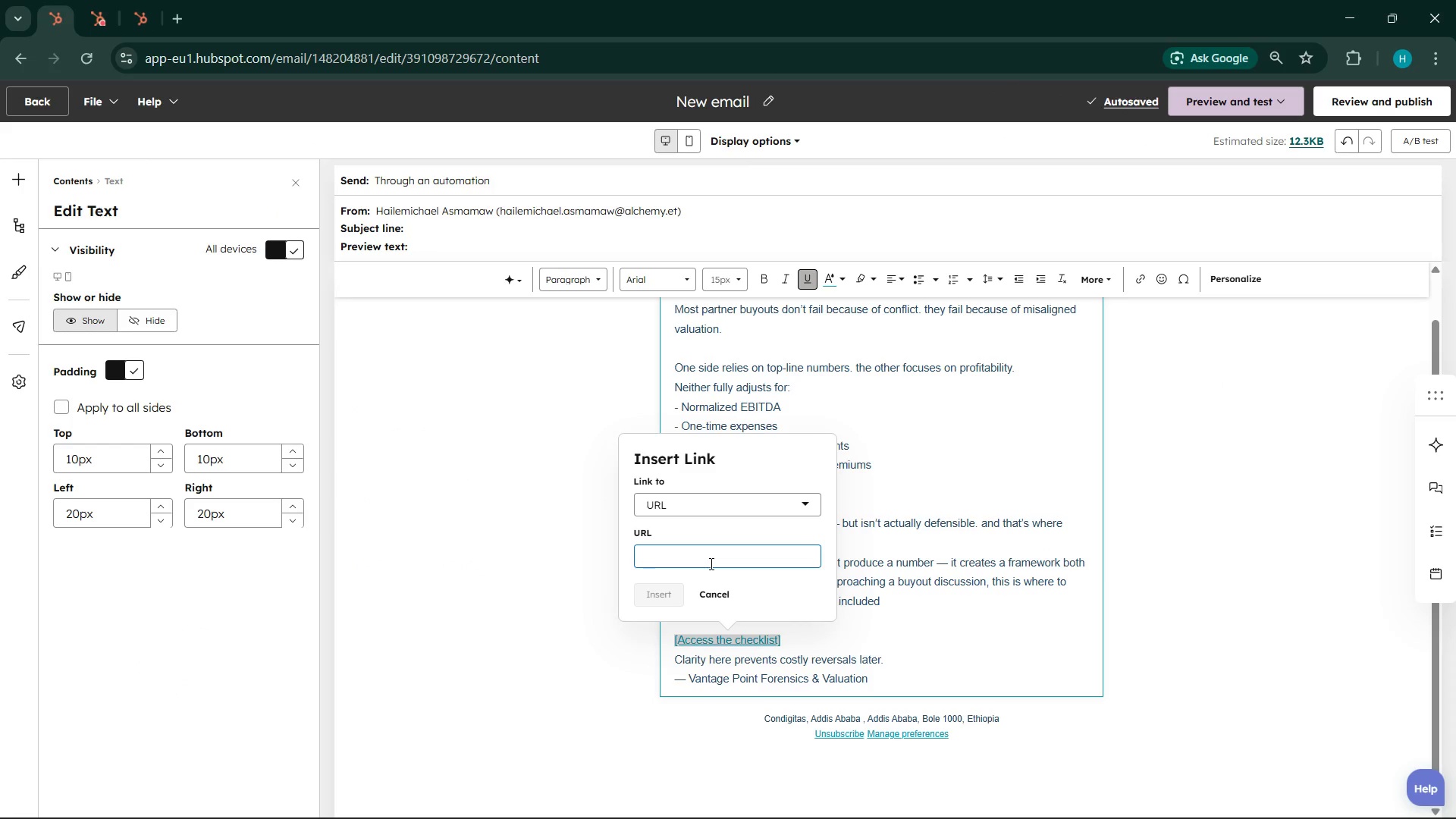 
key(Control+V)
 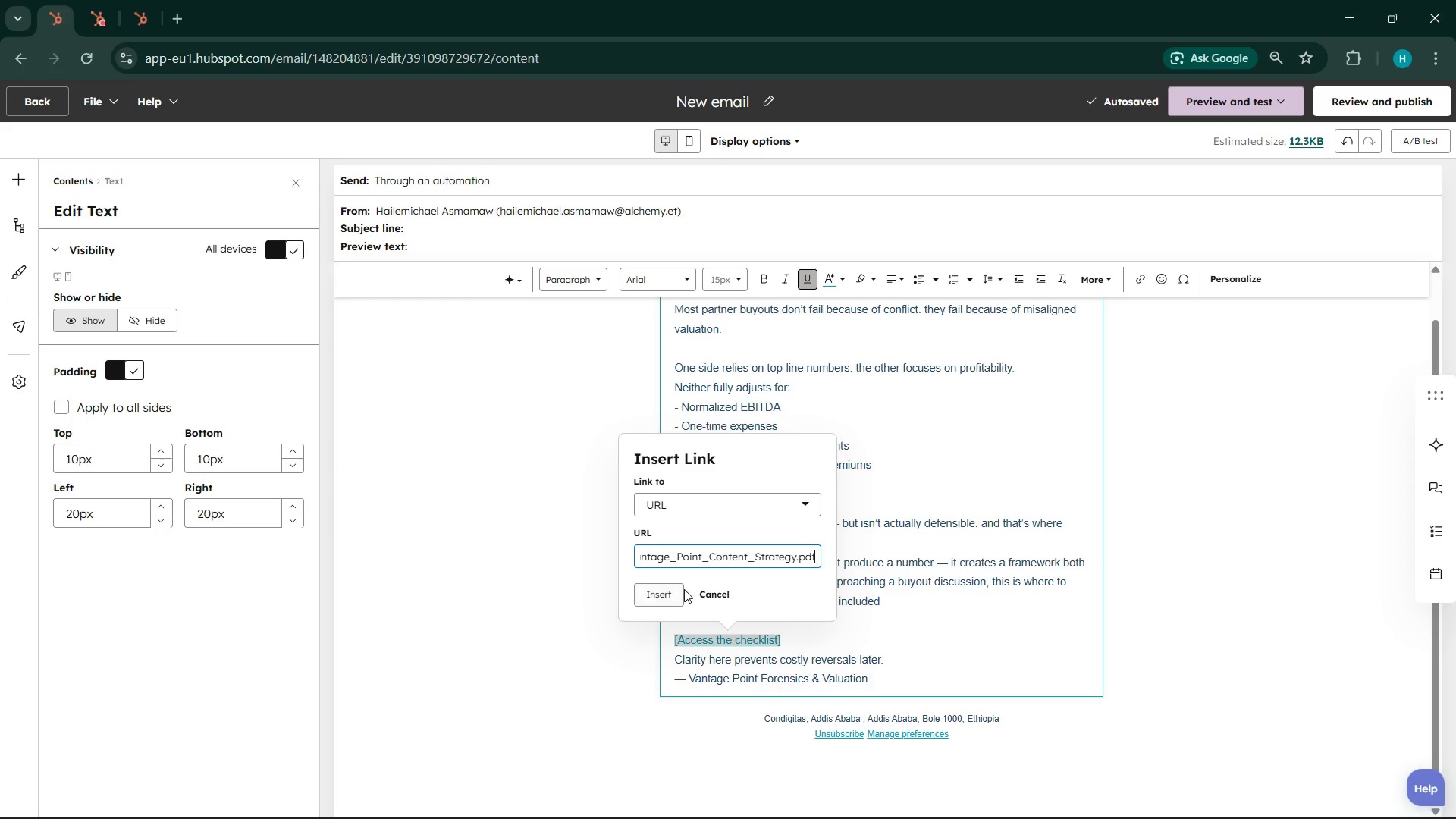 
left_click([679, 590])
 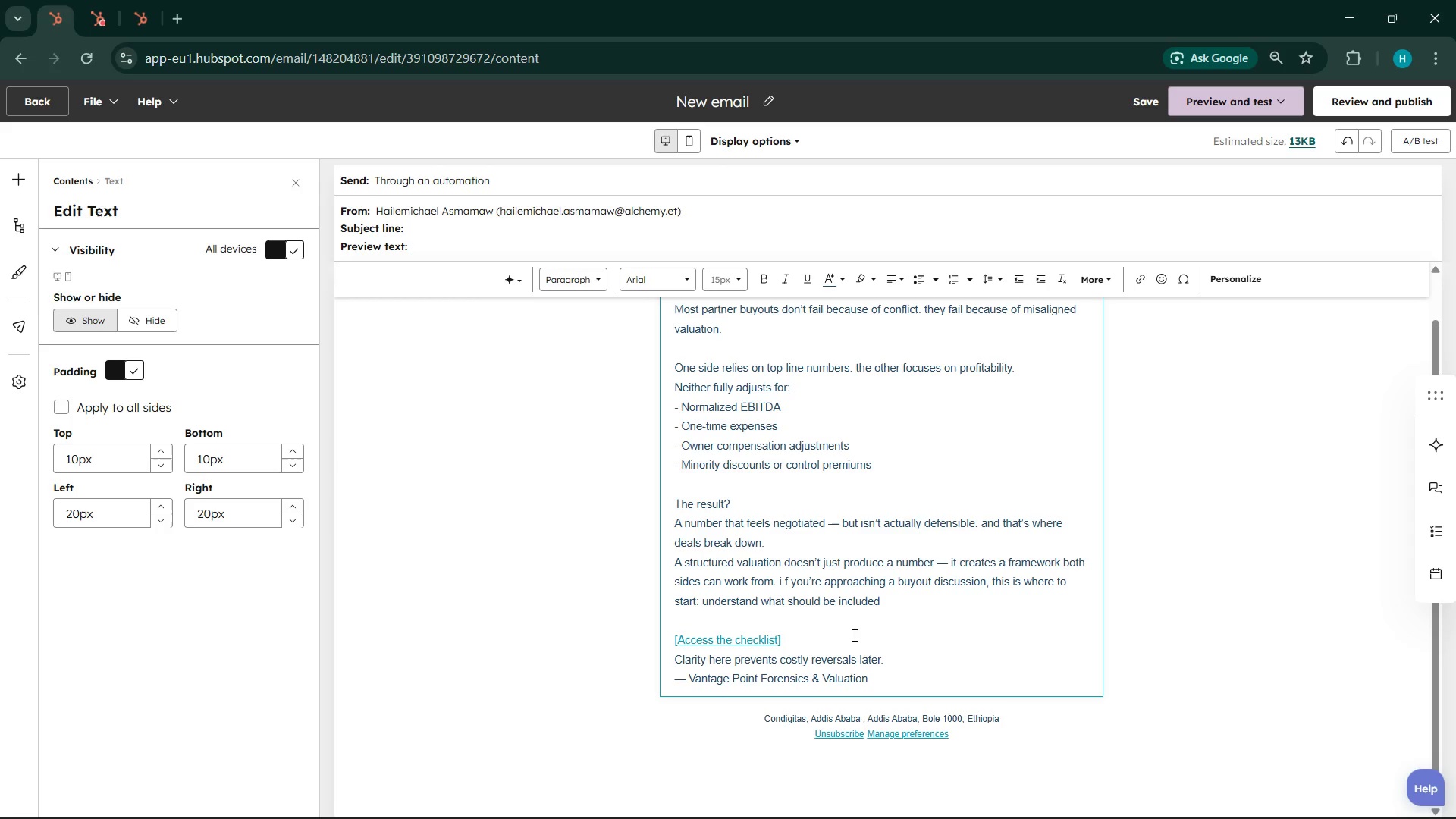 
left_click([846, 639])
 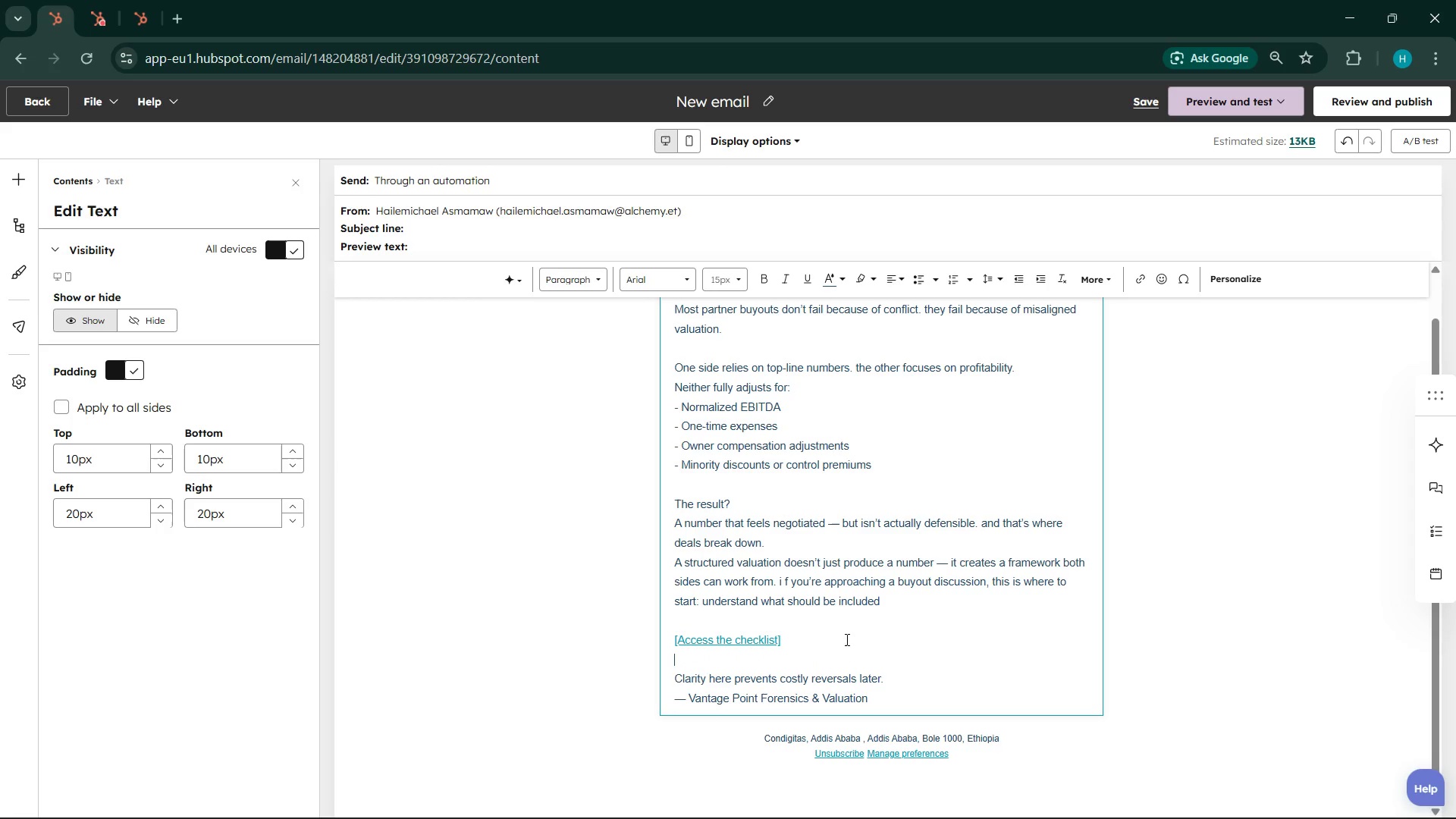 
key(Enter)
 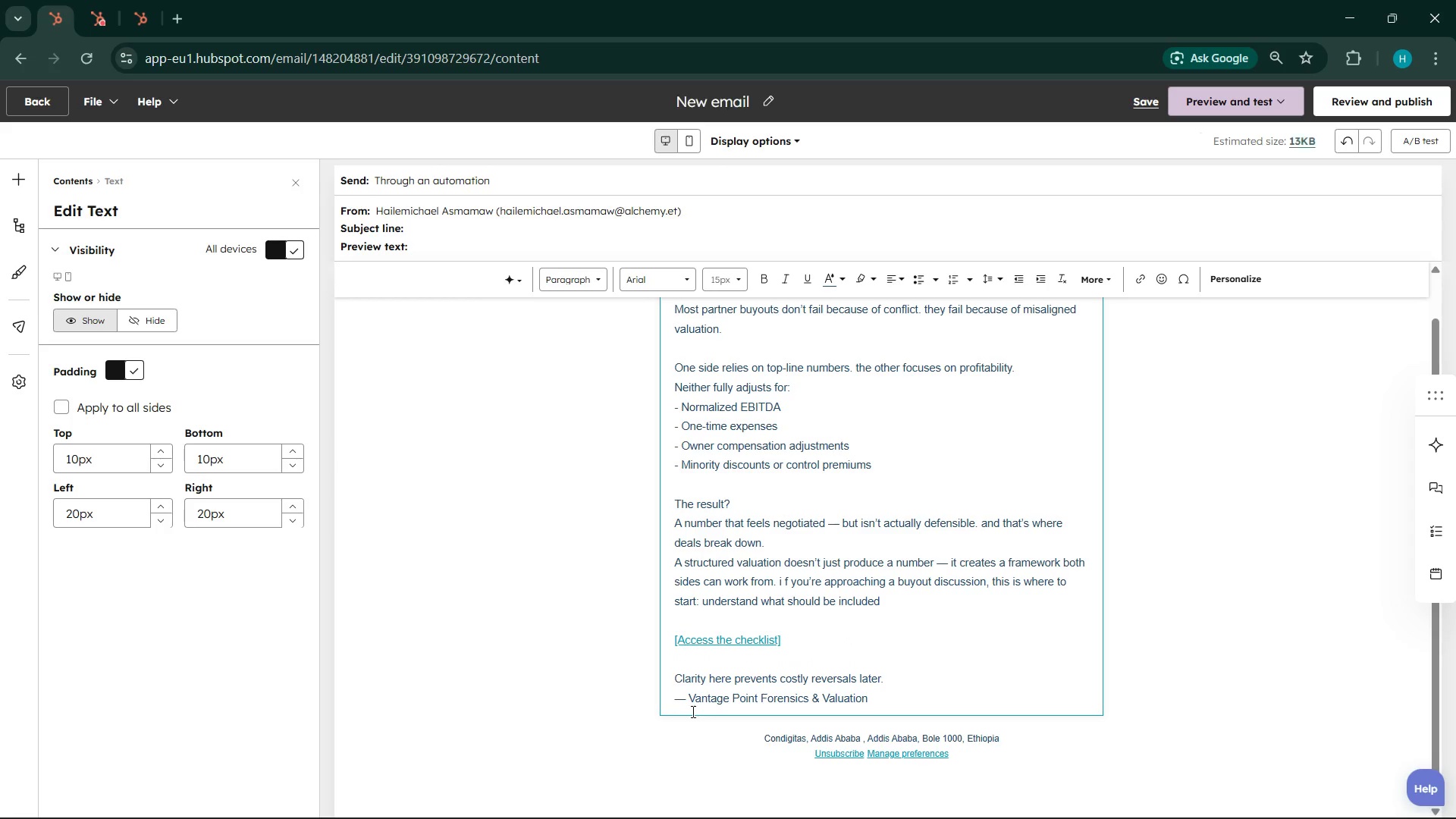 
left_click([686, 709])
 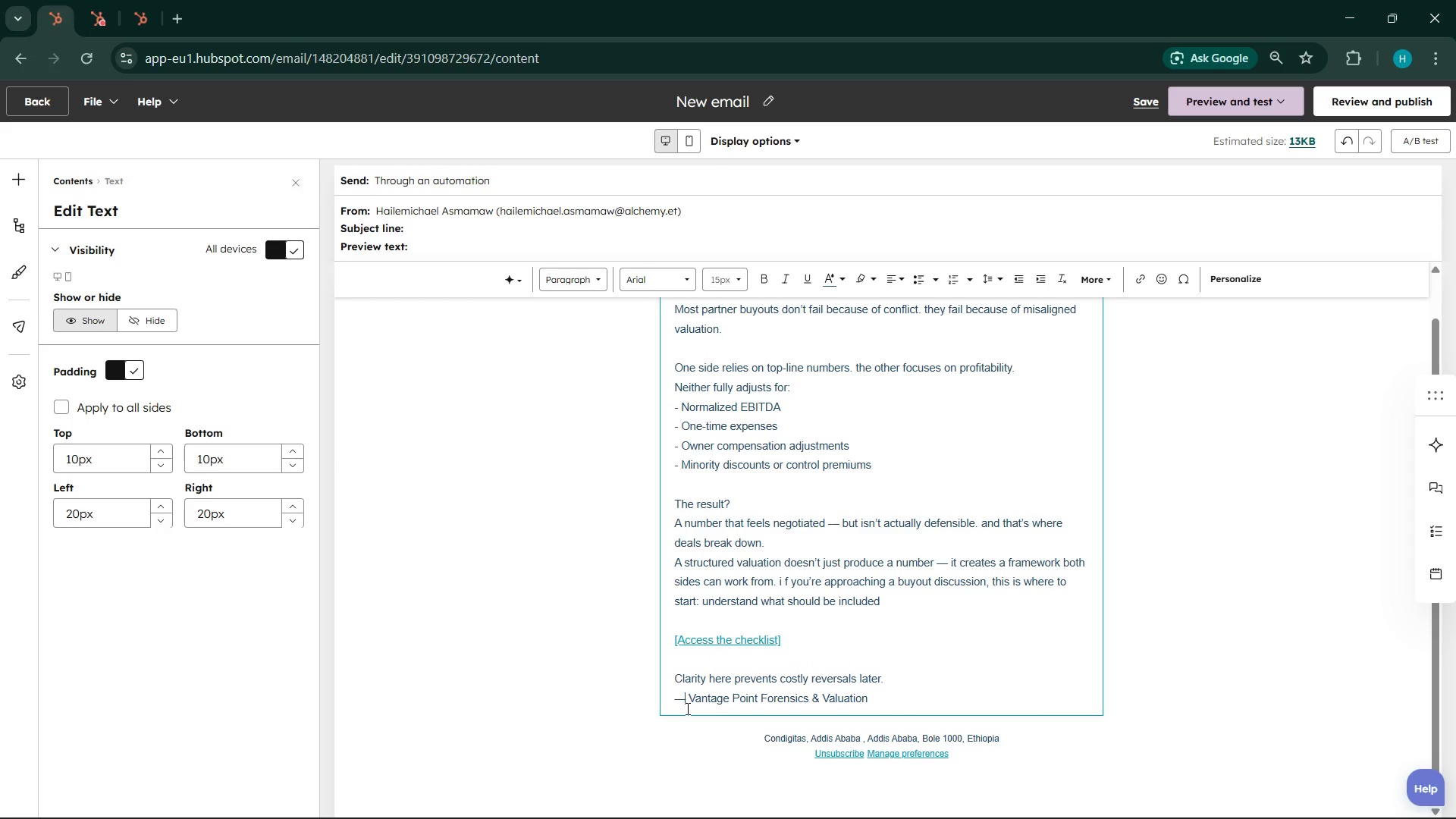 
left_click([686, 708])
 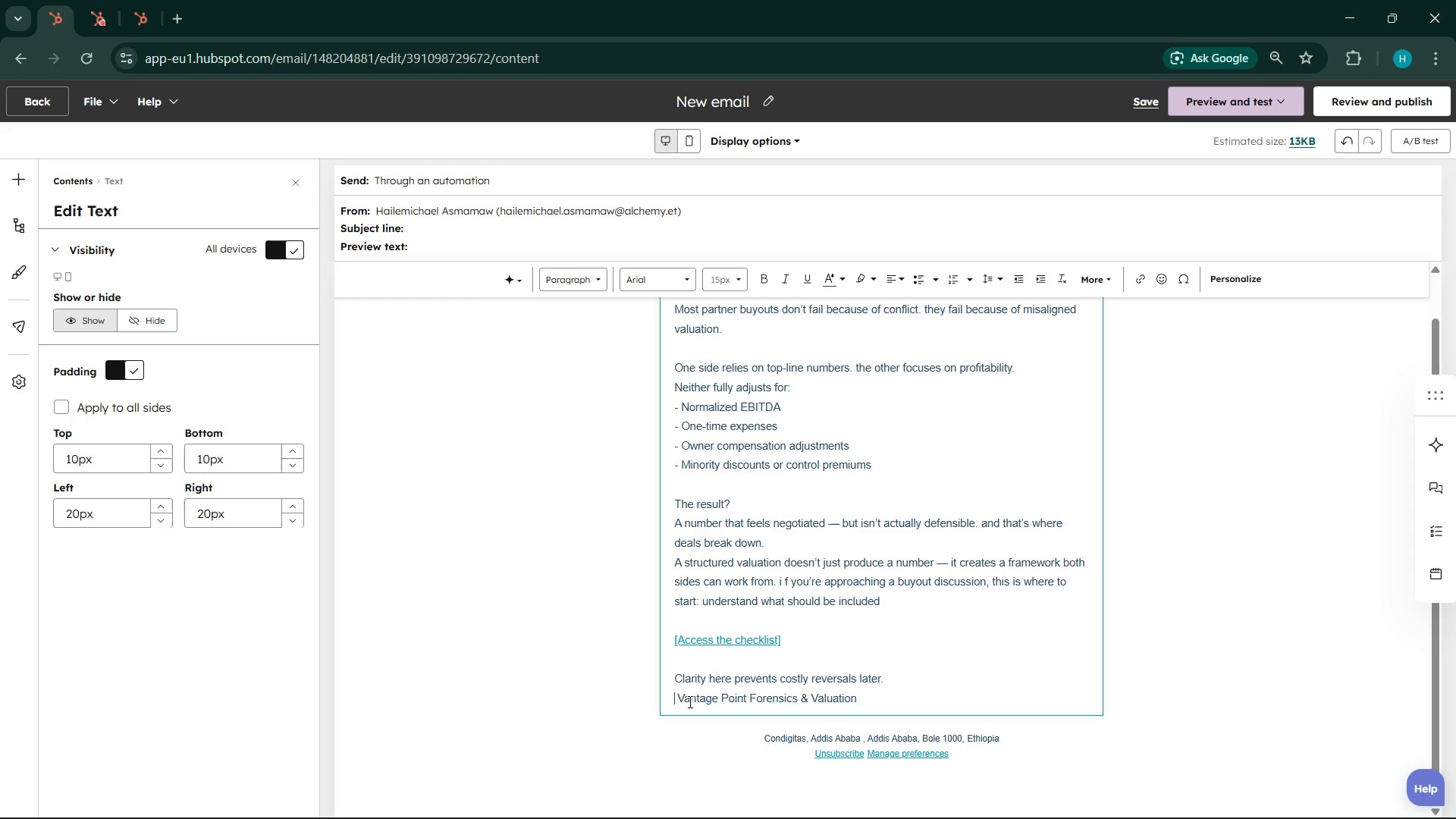 
key(Backspace)
 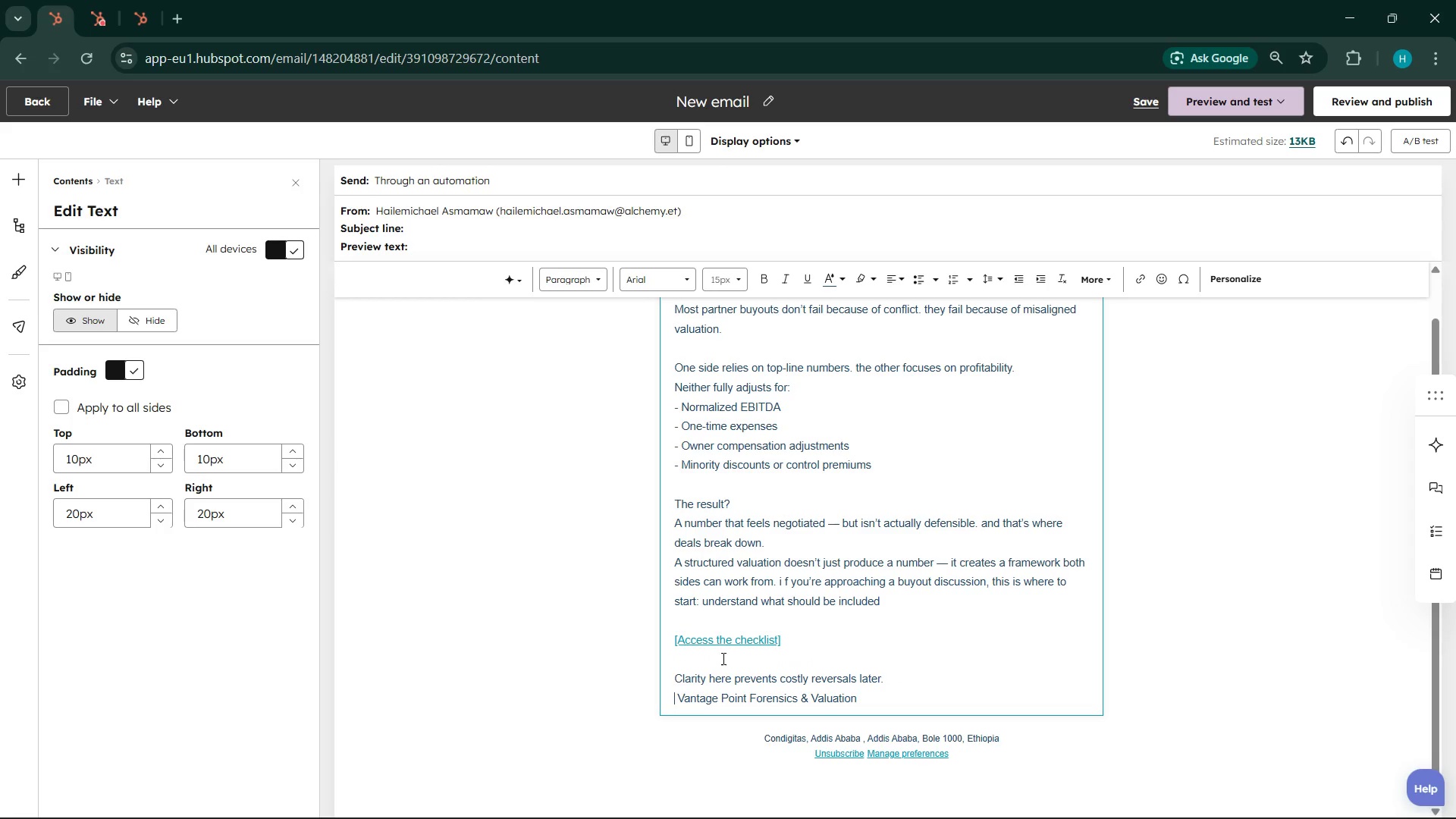 
left_click([720, 658])
 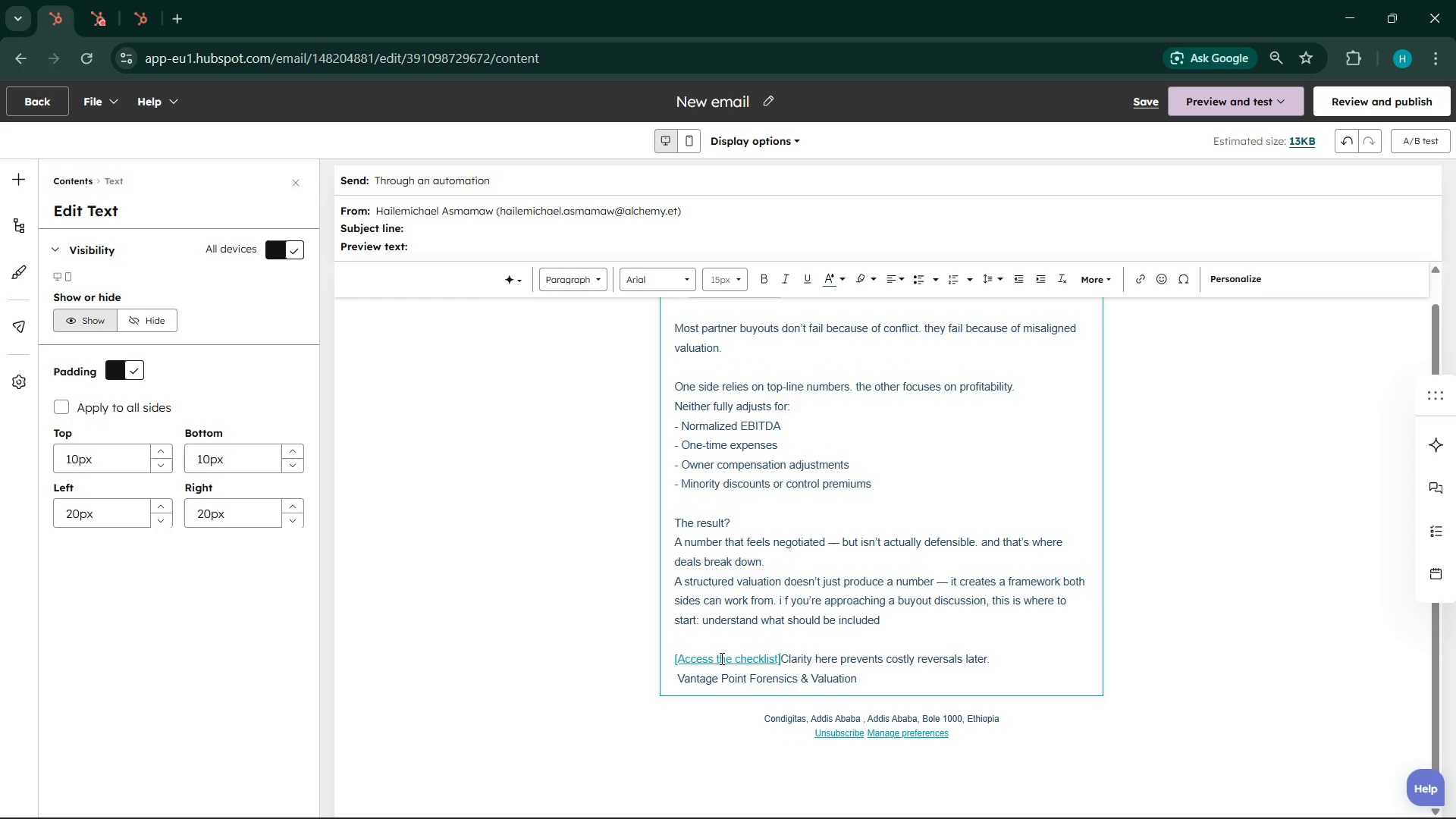 
key(Backspace)
 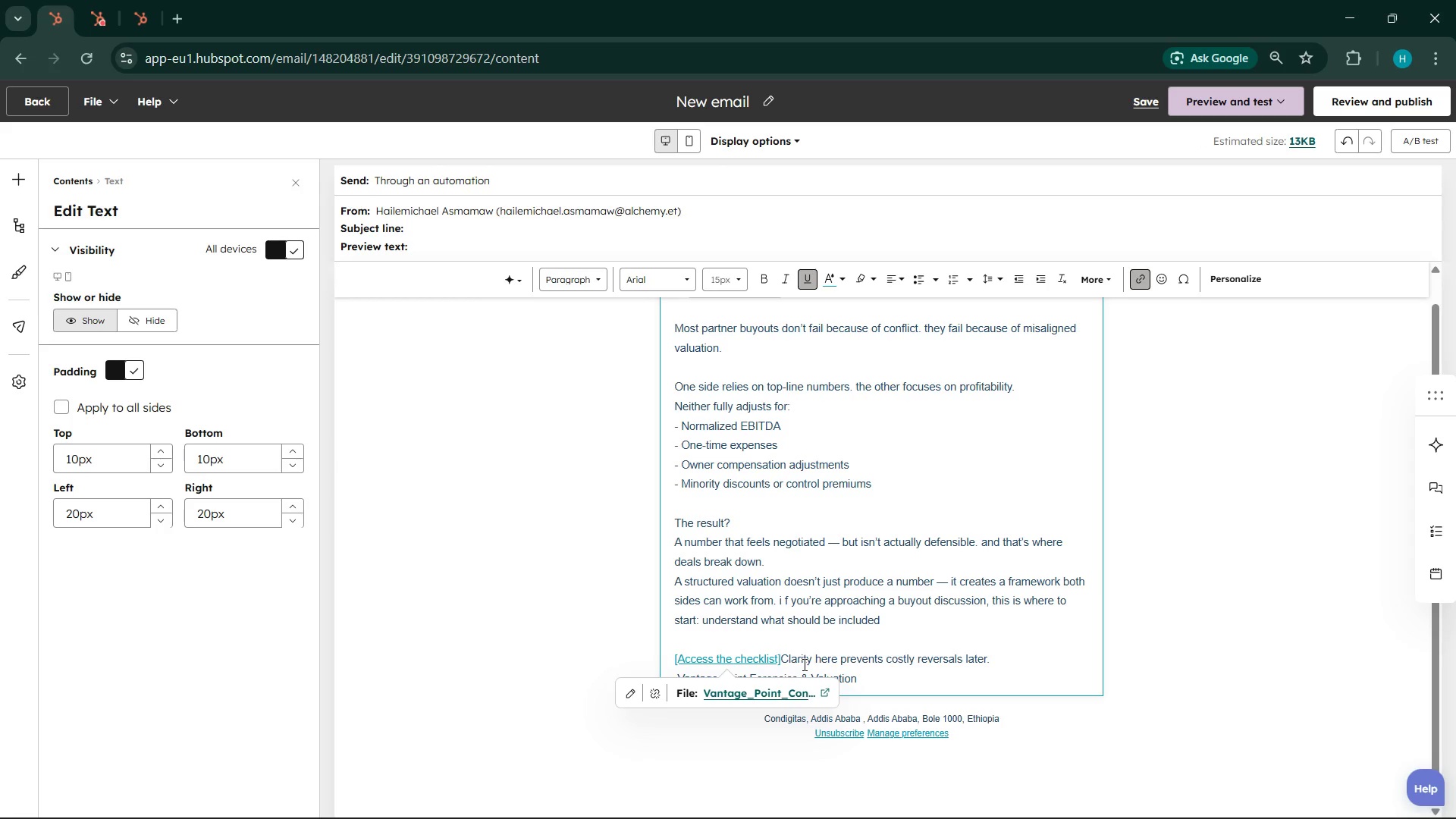 
key(Control+Z)
 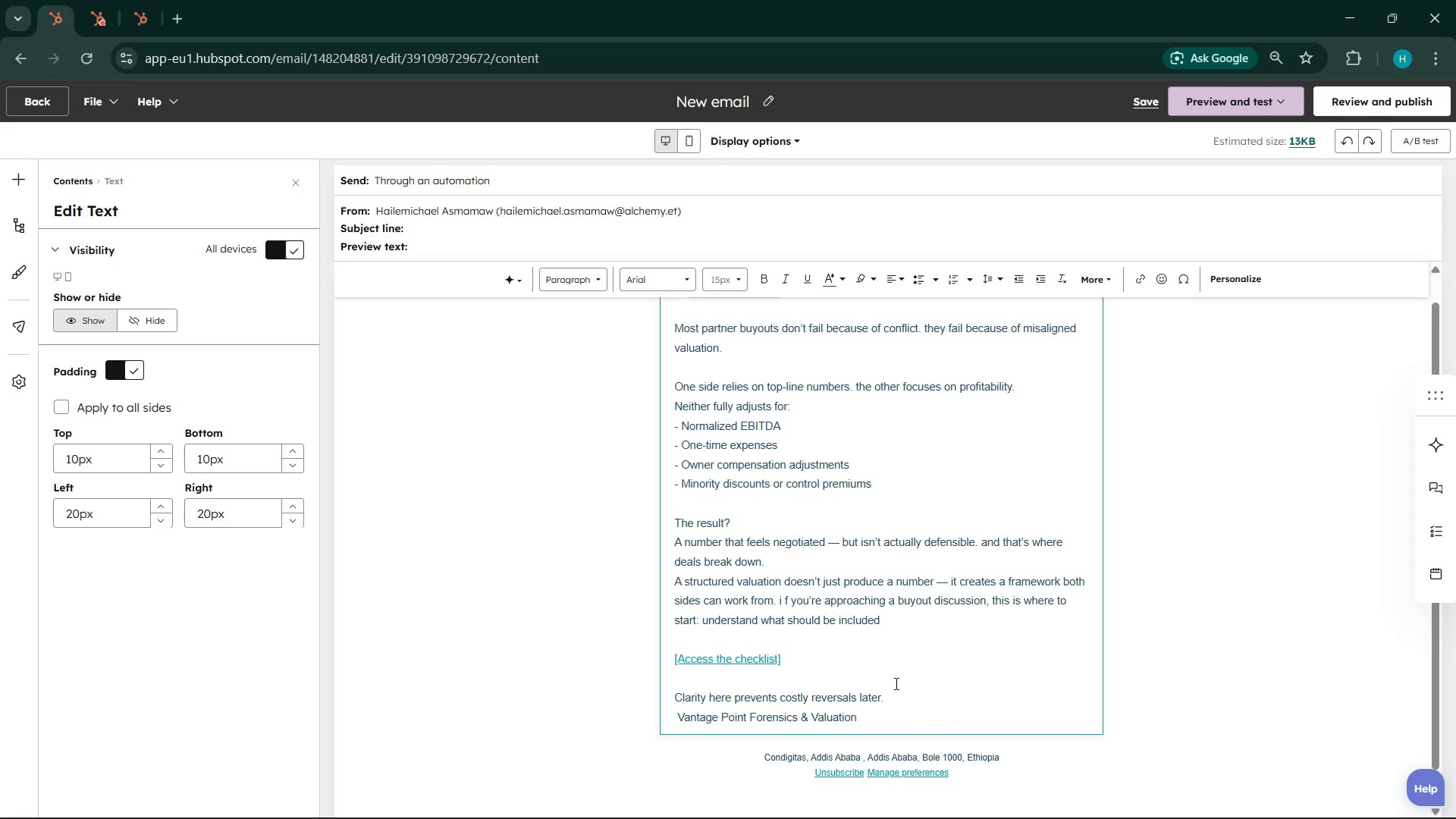 
left_click([906, 692])
 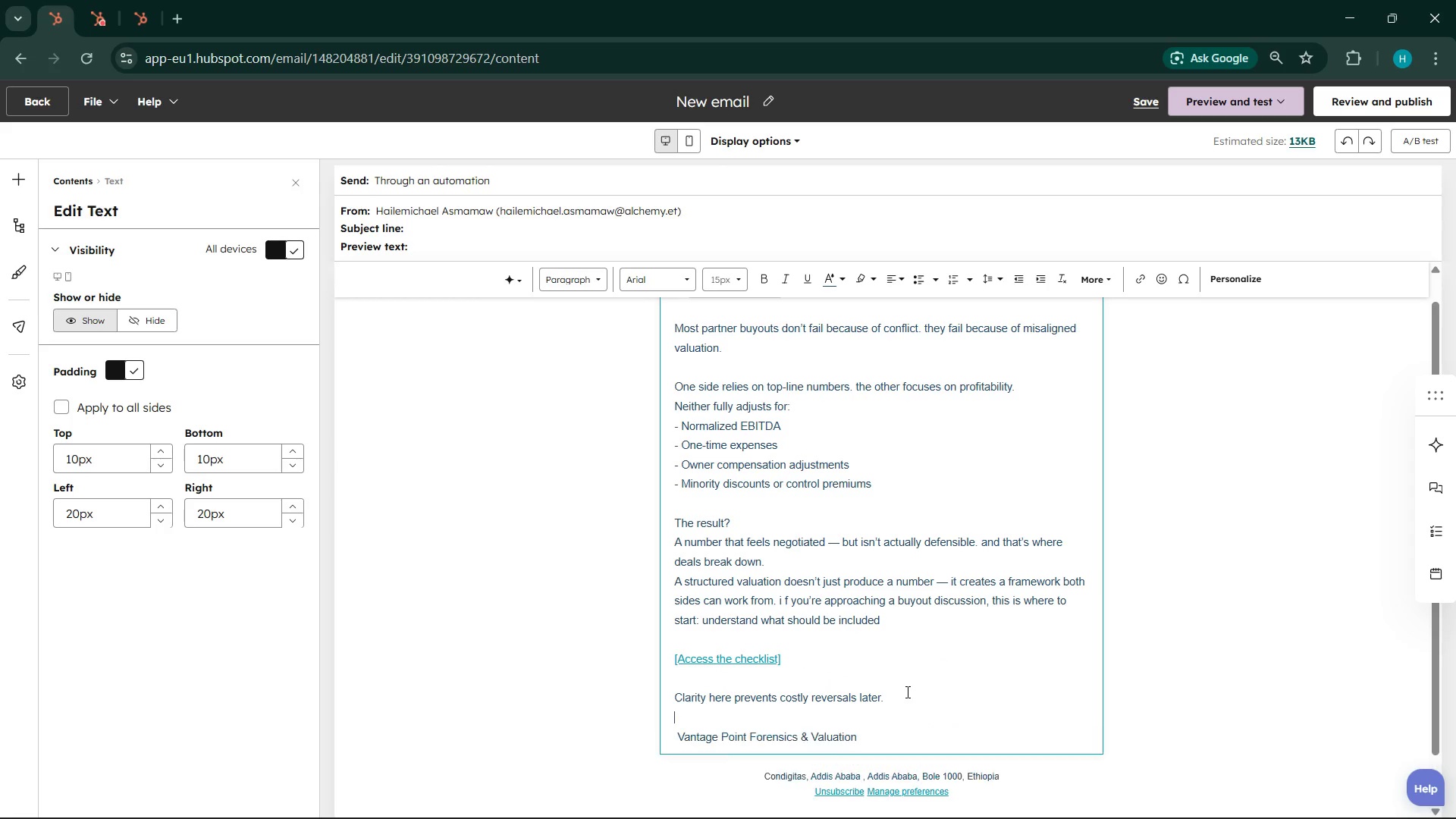 
key(Enter)
 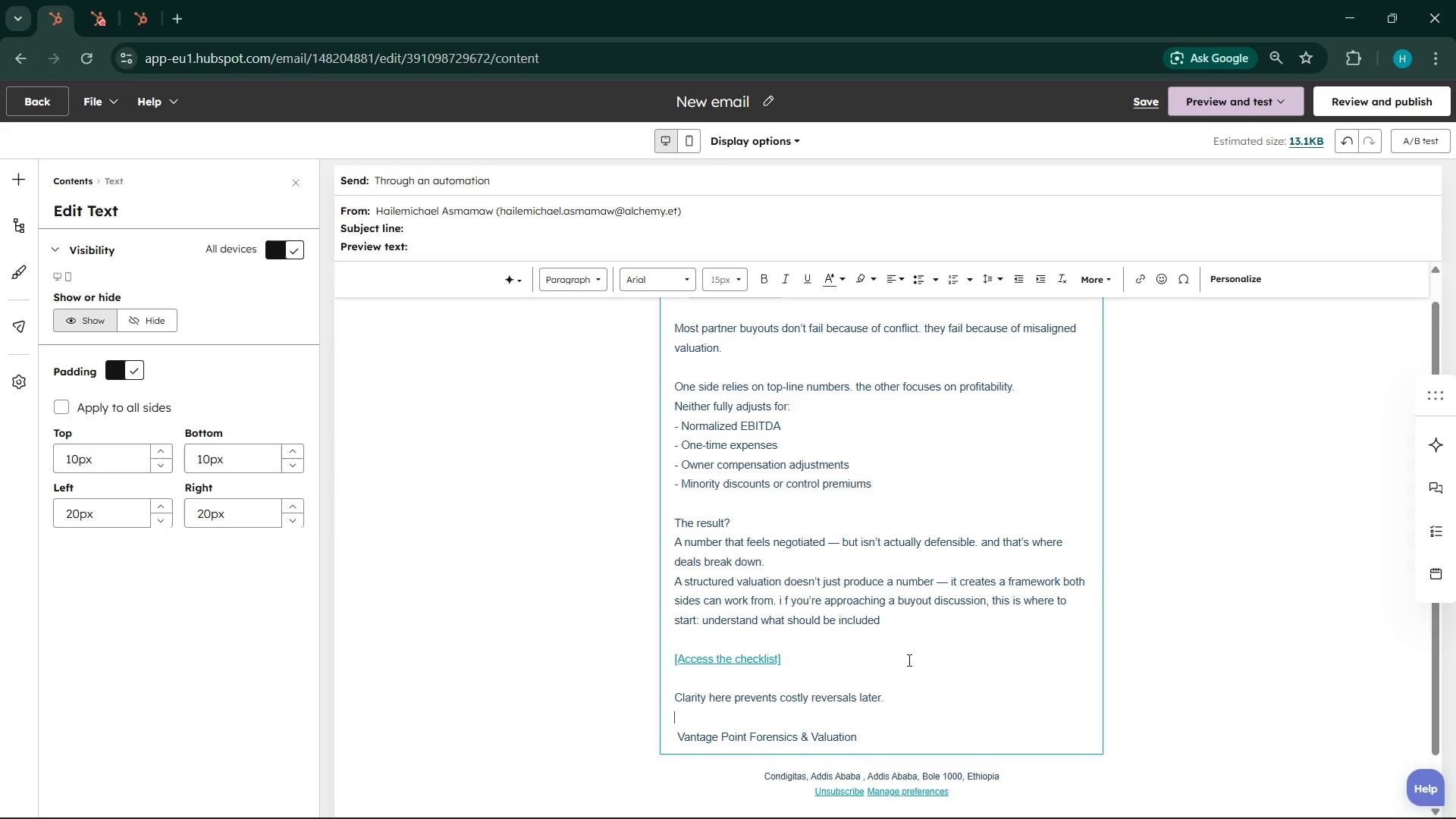 
scroll: coordinate [908, 659], scroll_direction: up, amount: 4.0
 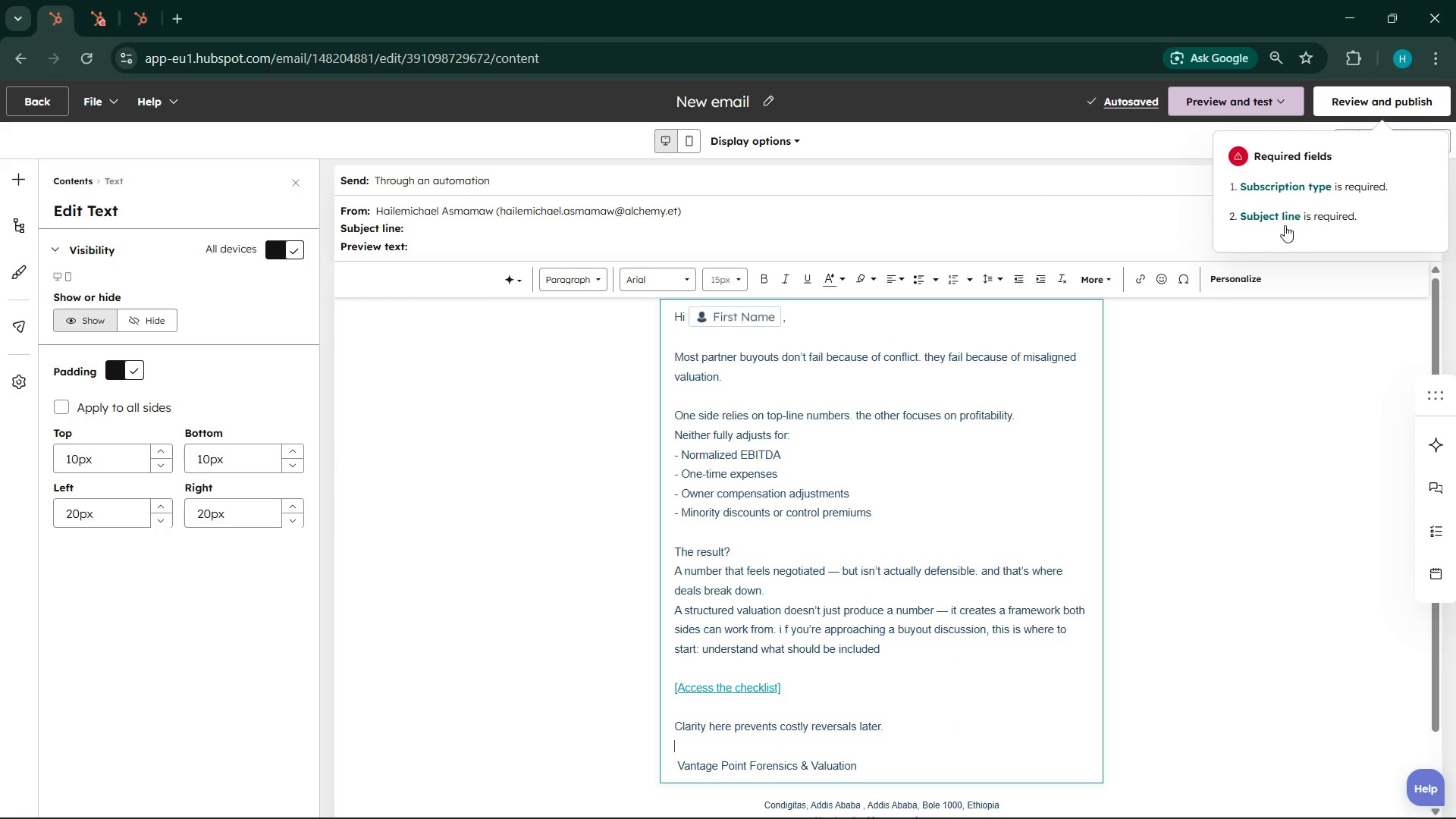 
wait(5.78)
 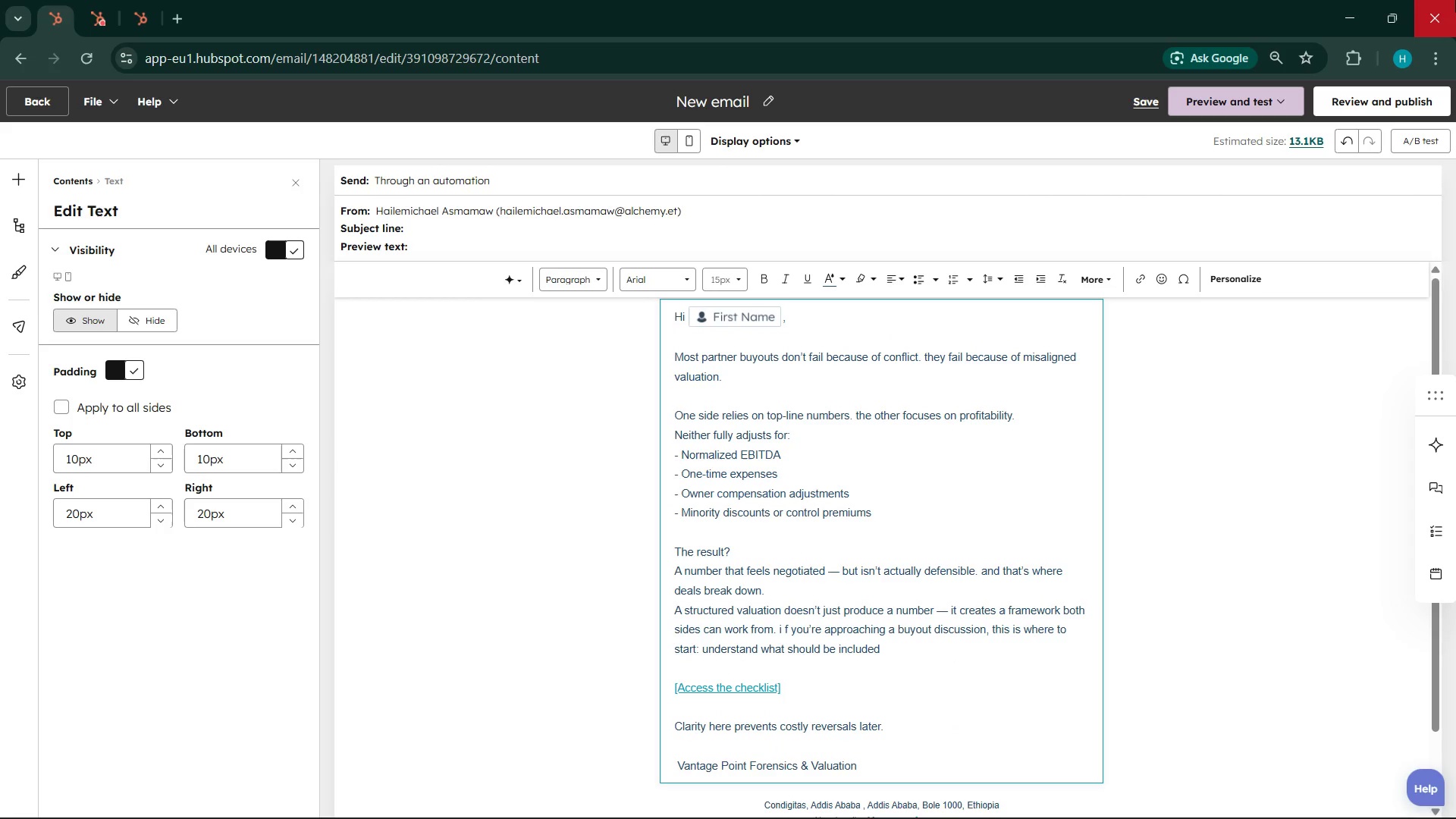 
left_click([442, 231])
 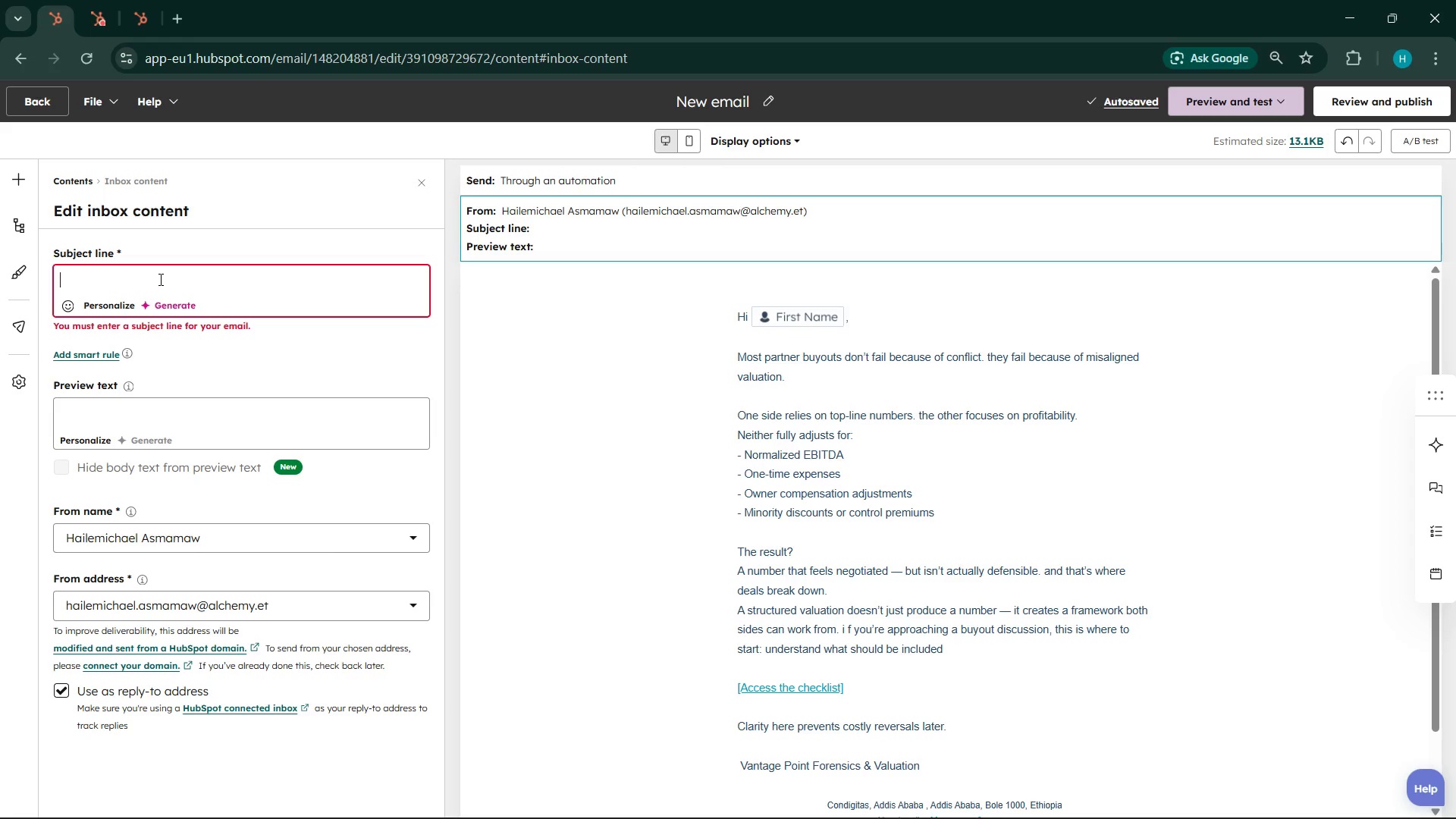 
wait(25.16)
 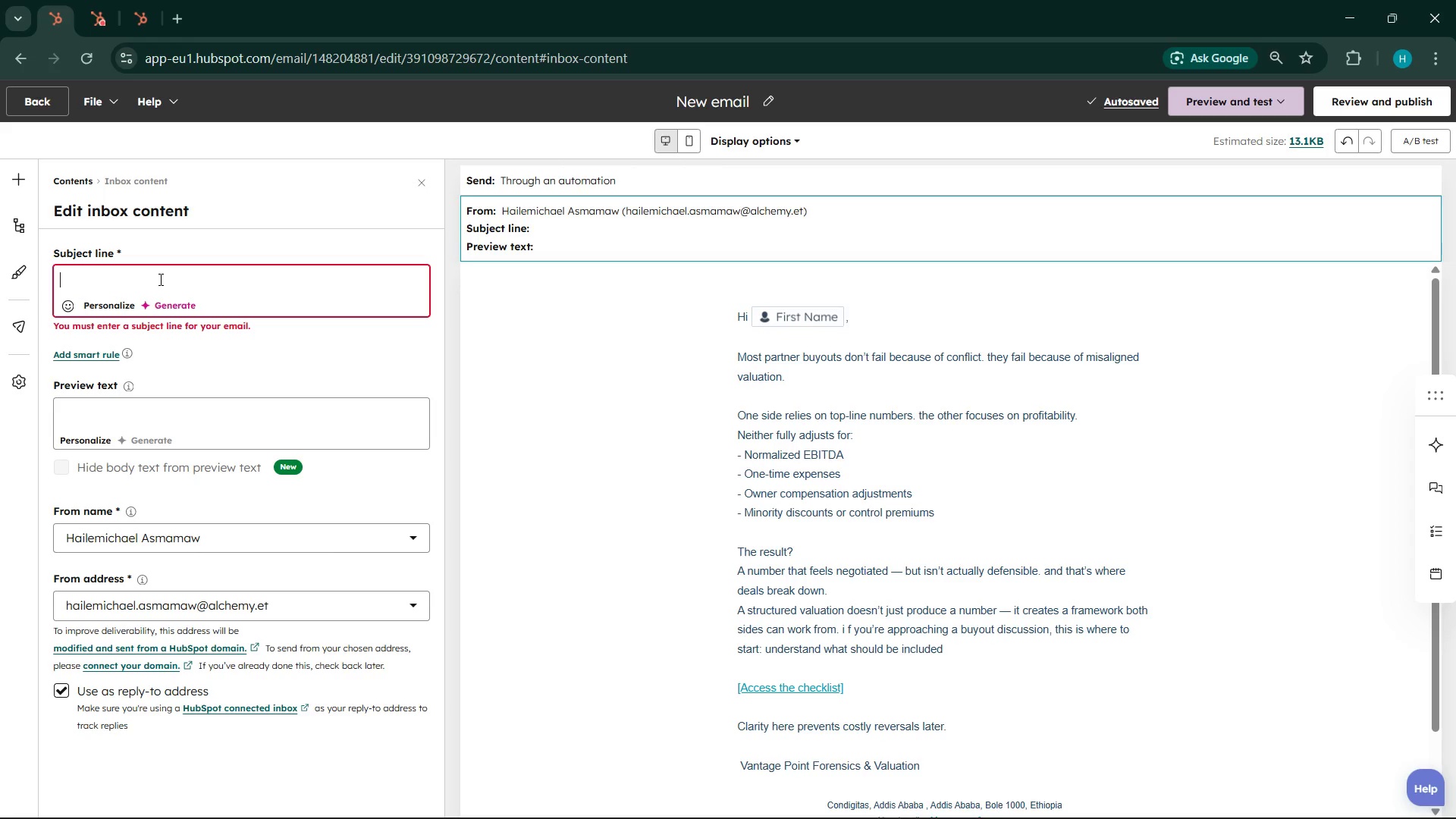 
left_click([871, 438])
 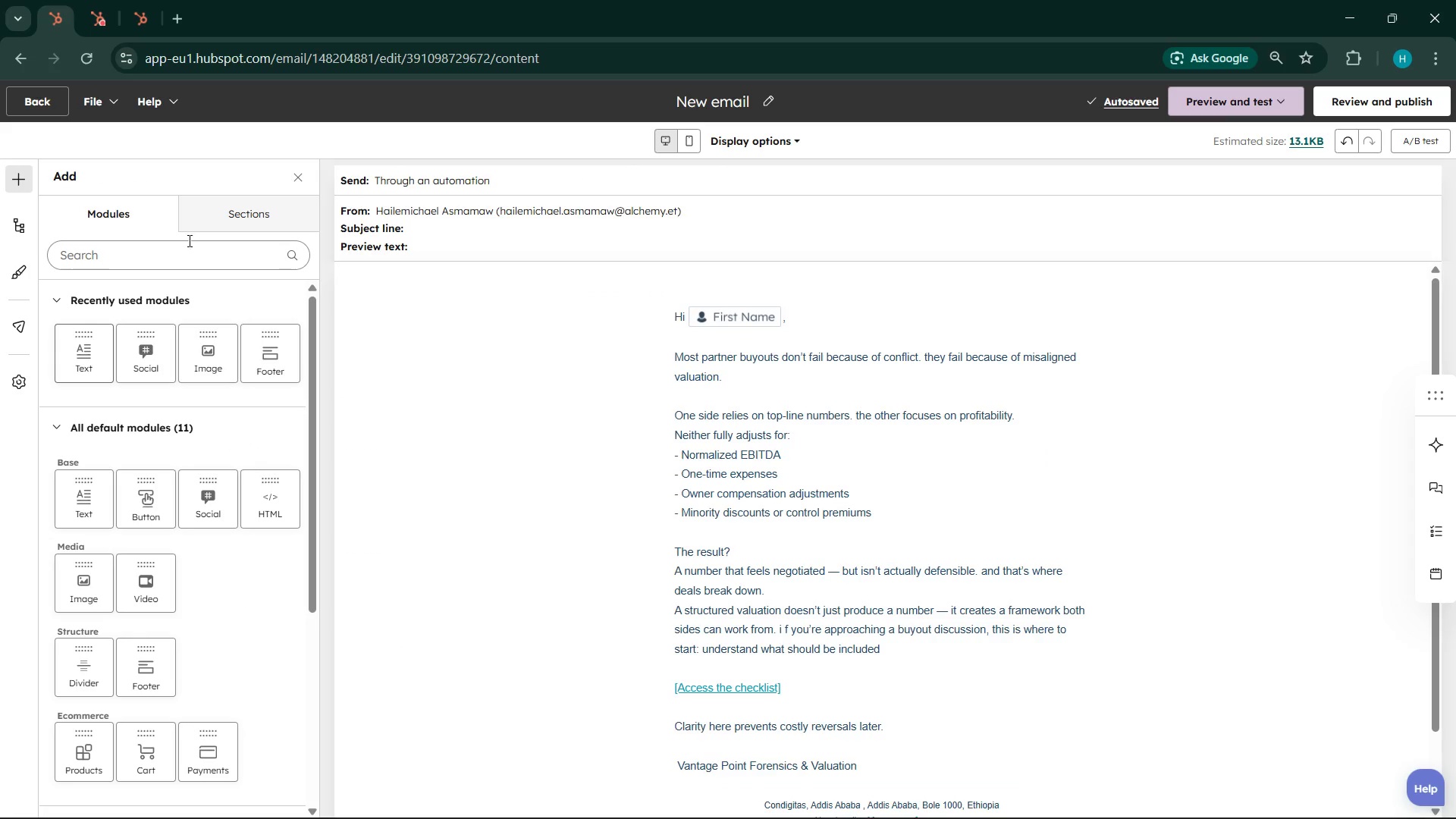 
left_click([416, 217])
 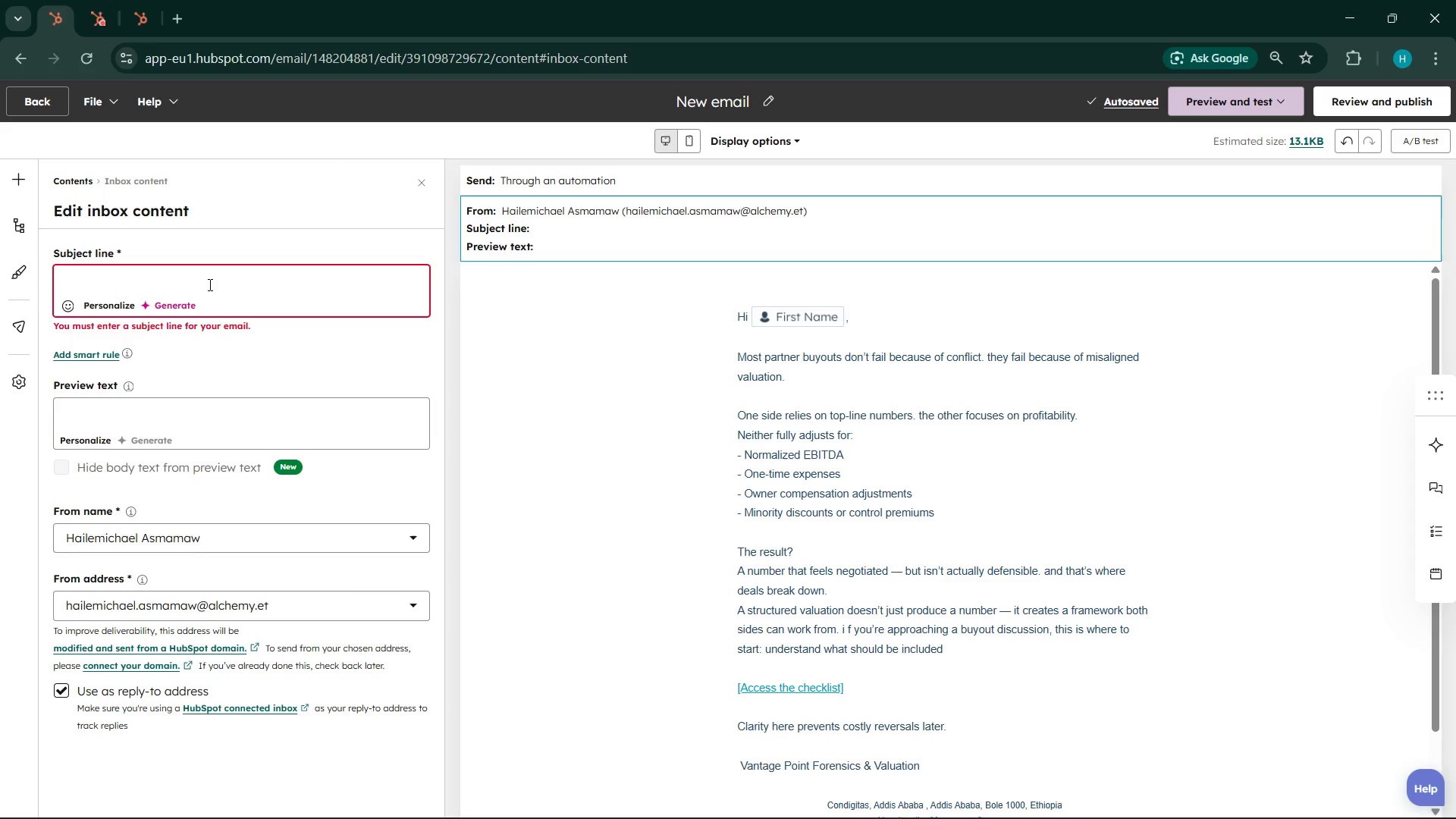 
left_click([207, 285])
 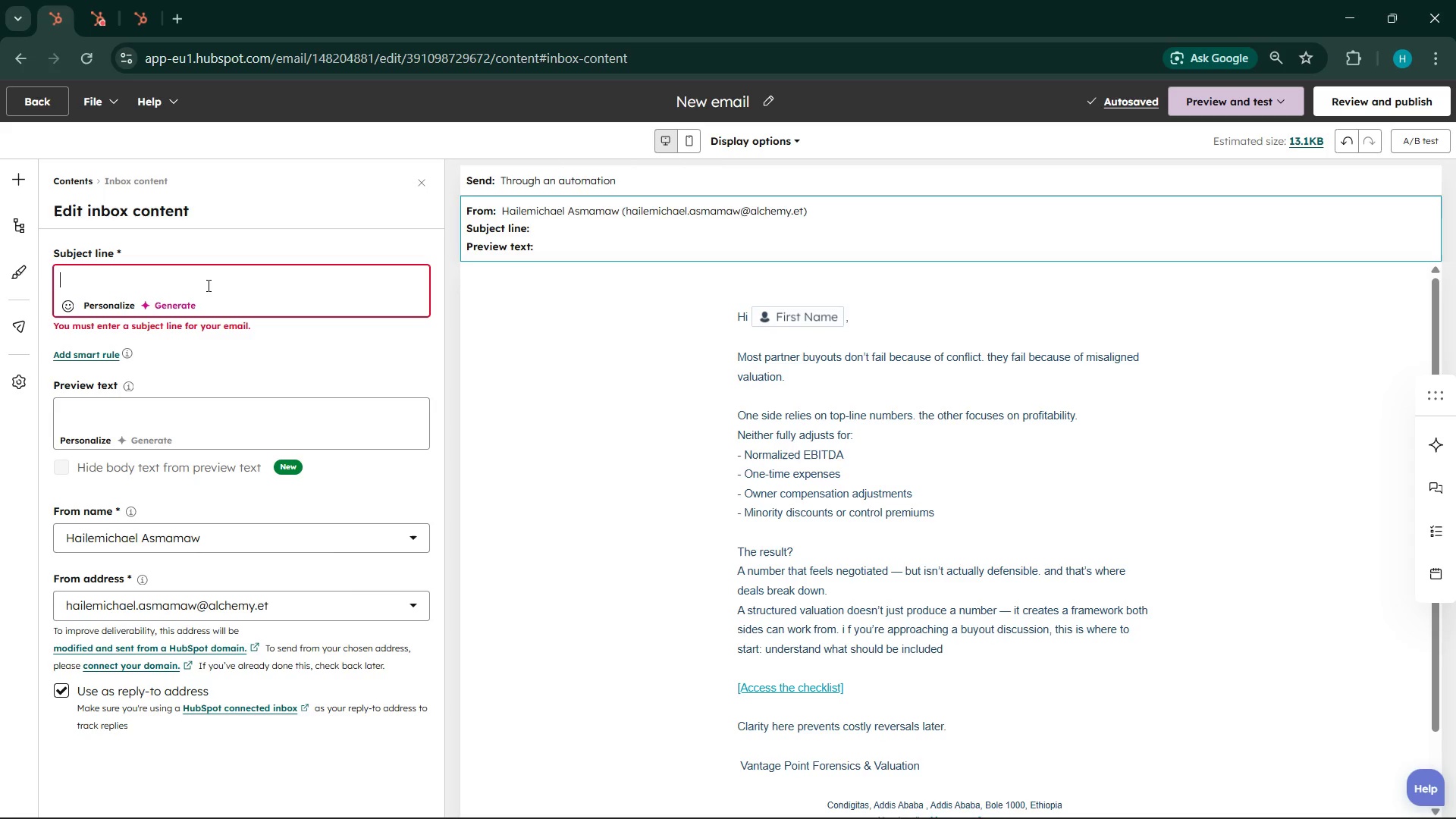 
wait(11.44)
 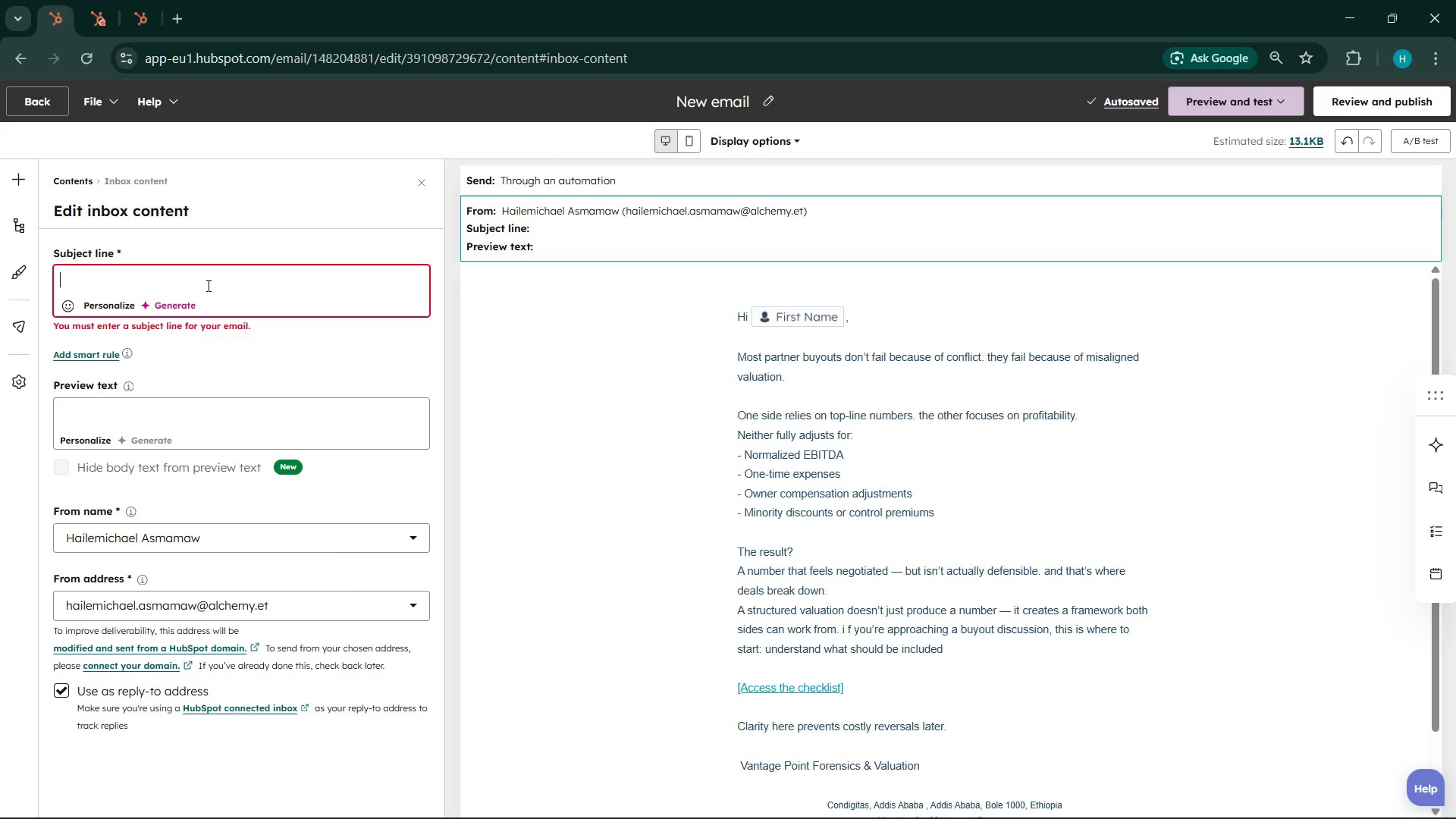 
type(Why most buyout go wrong)
 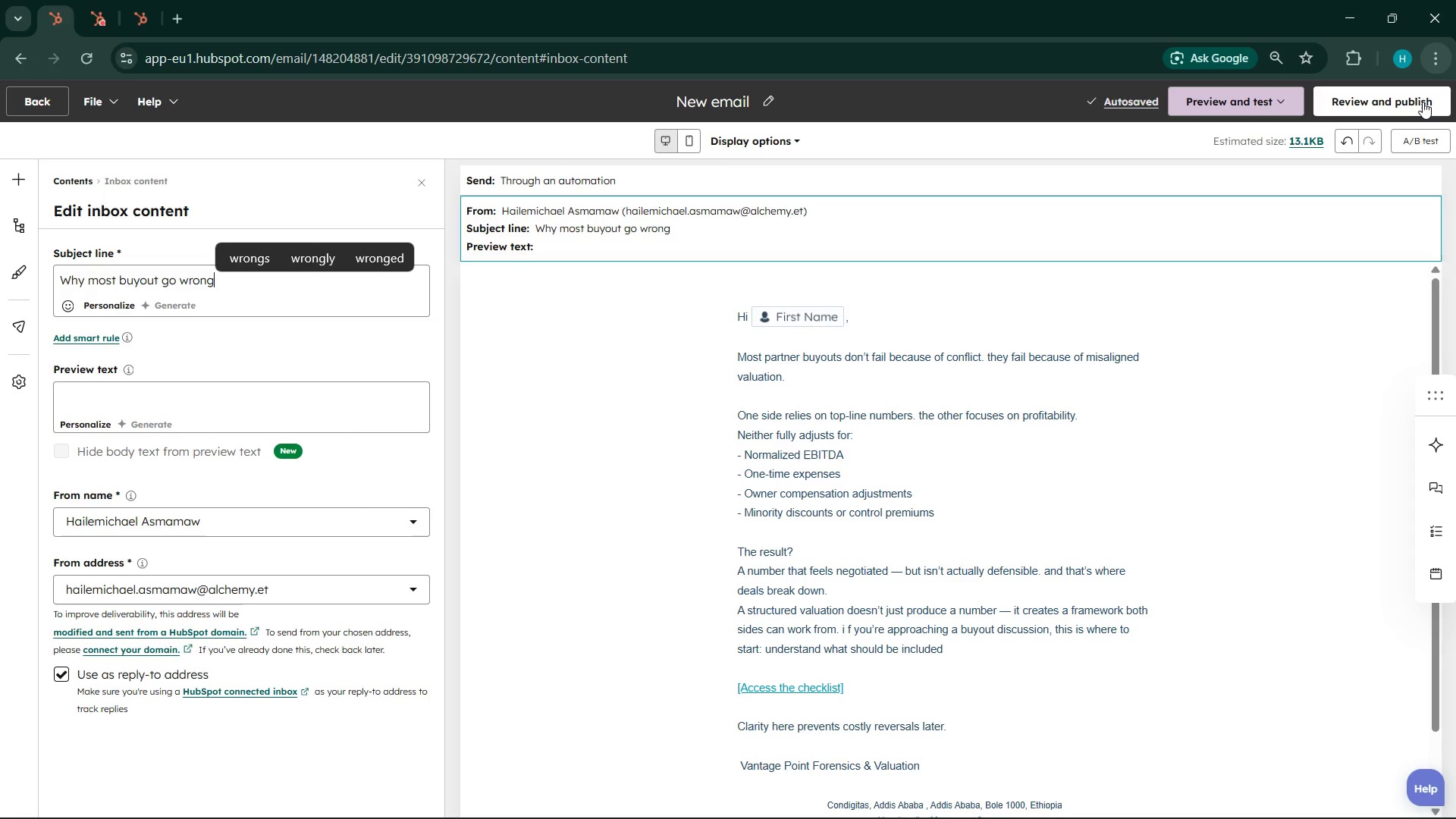 
left_click([1296, 190])
 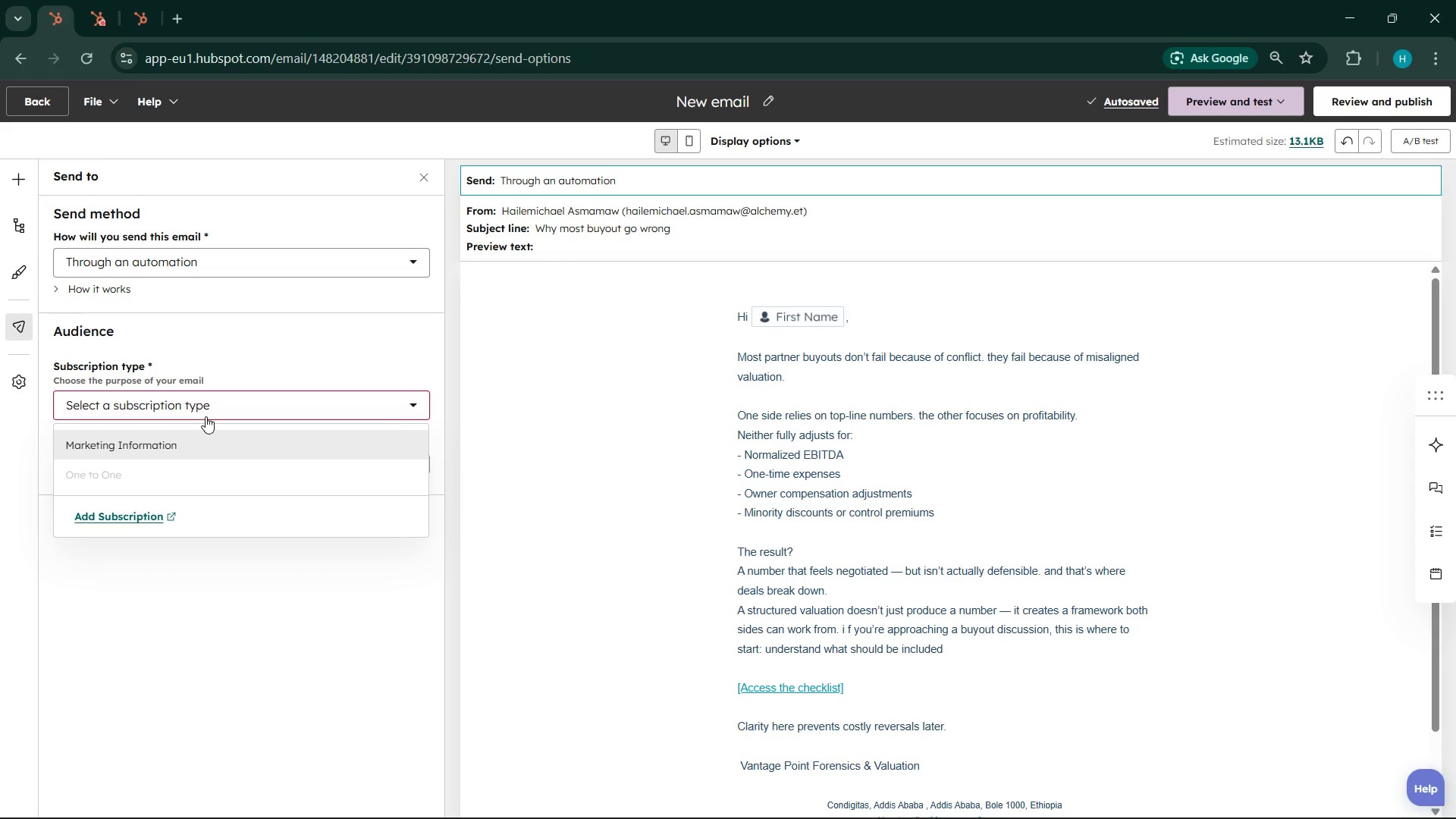 
left_click([187, 457])
 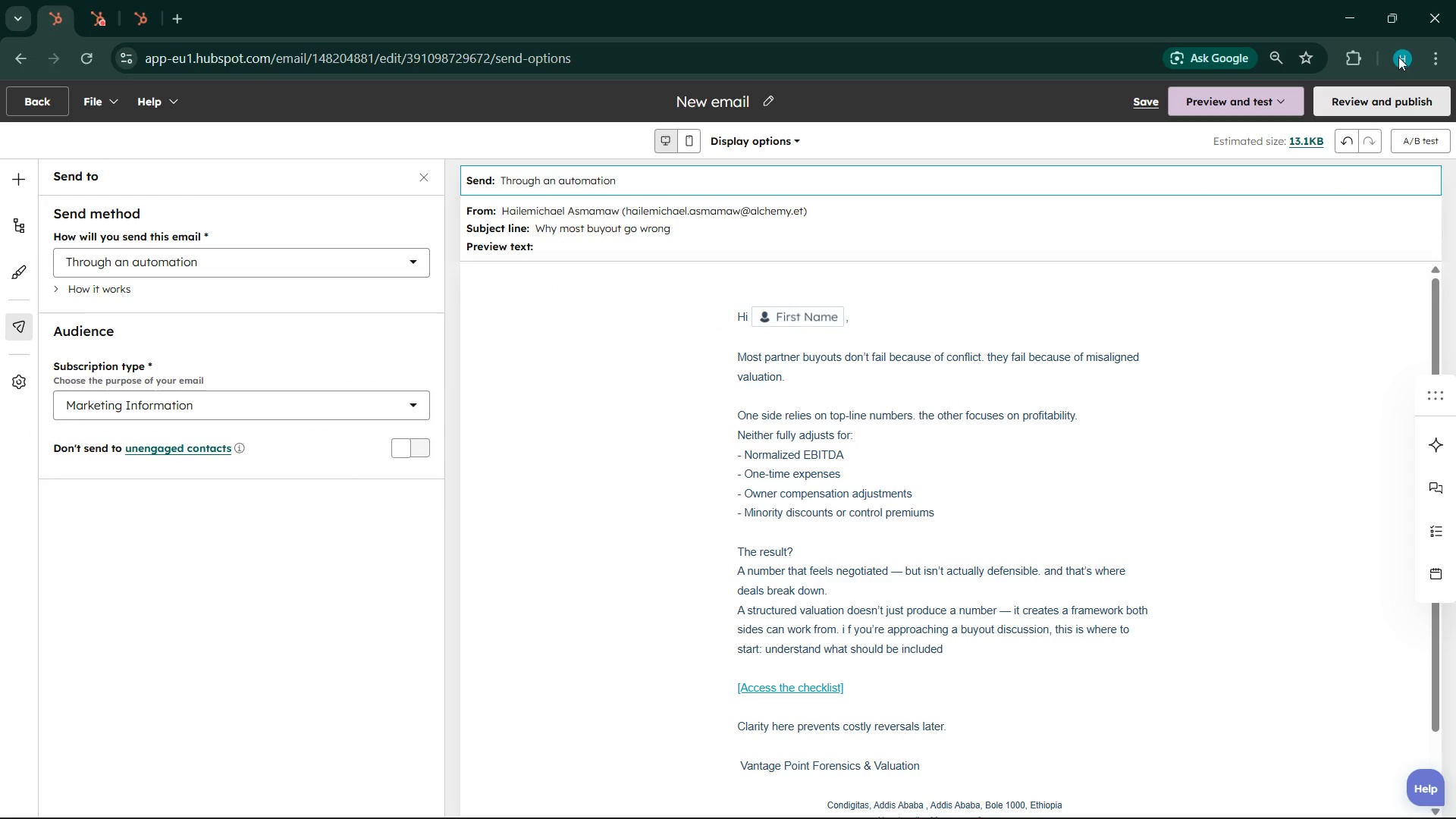 
left_click([1401, 89])
 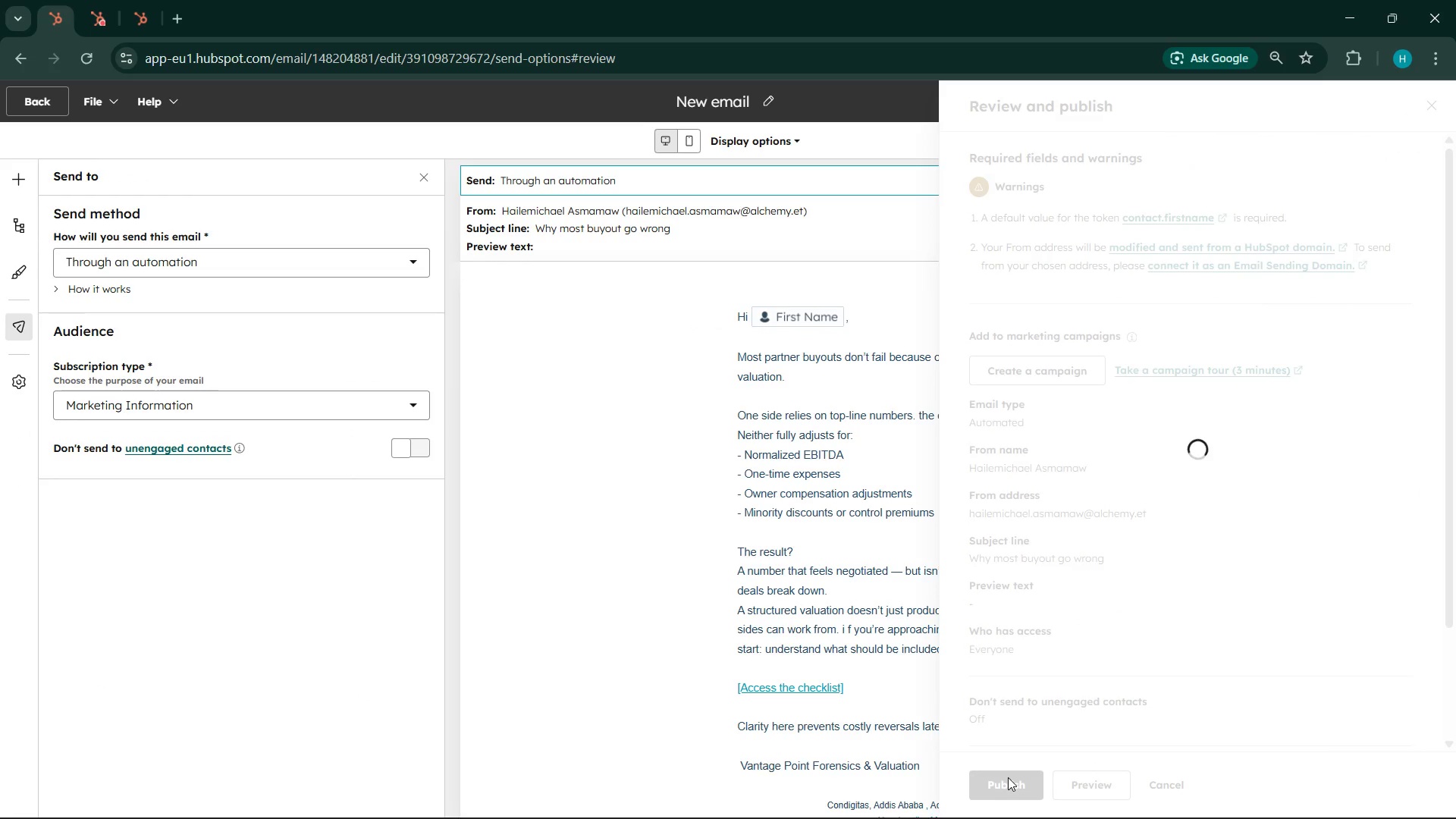 
wait(8.53)
 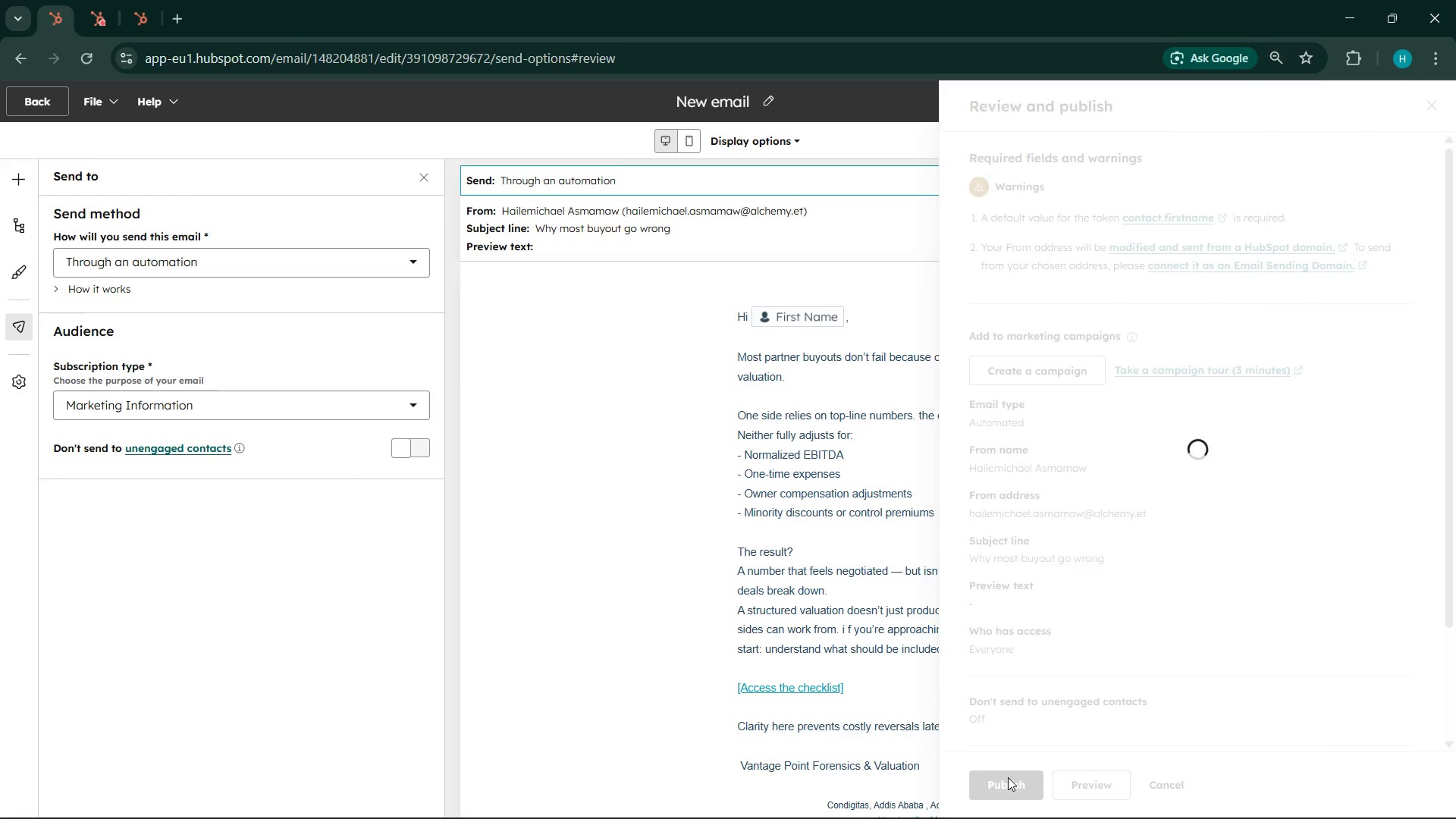 
left_click([771, 620])
 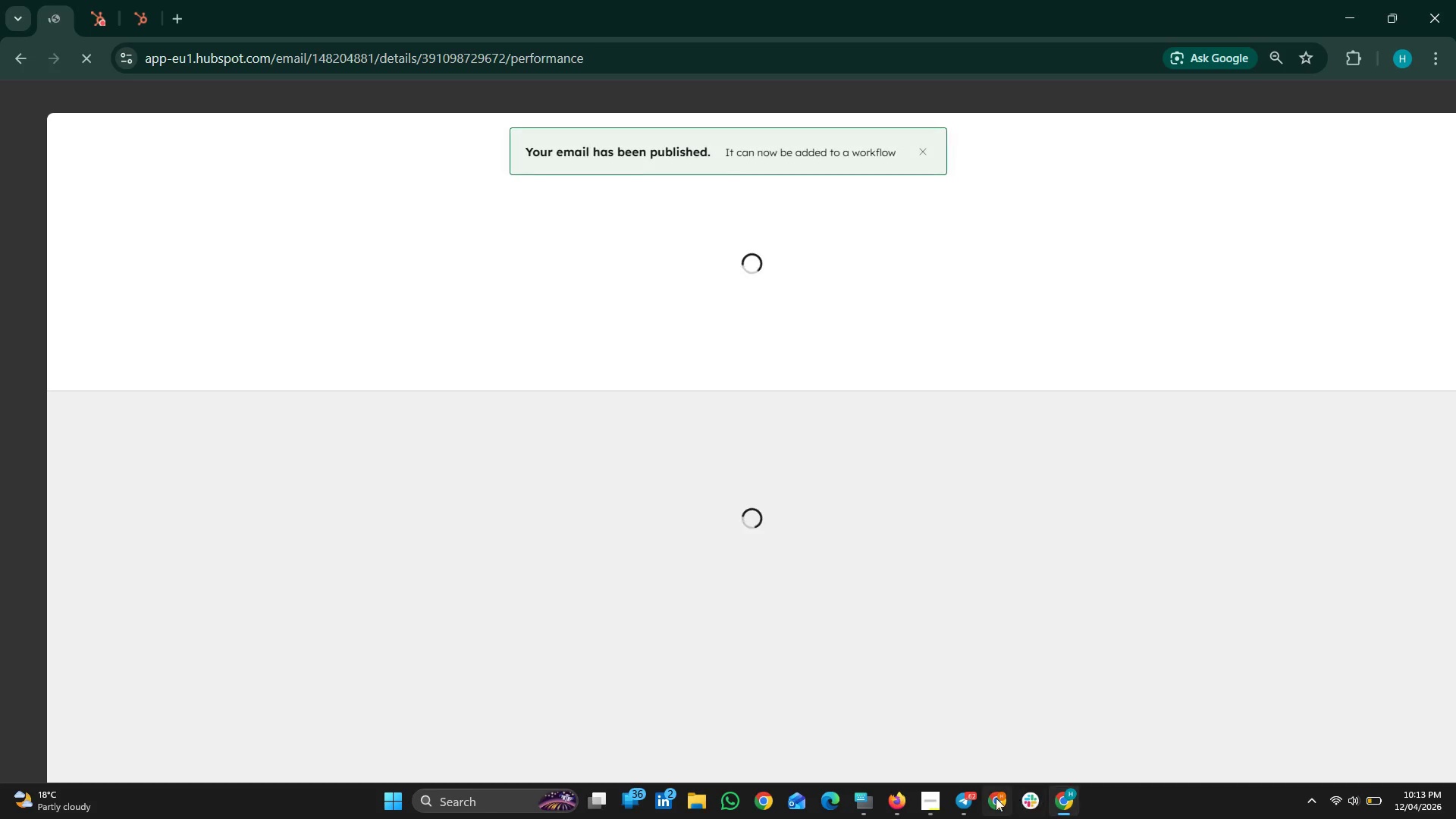 
left_click([974, 798])
 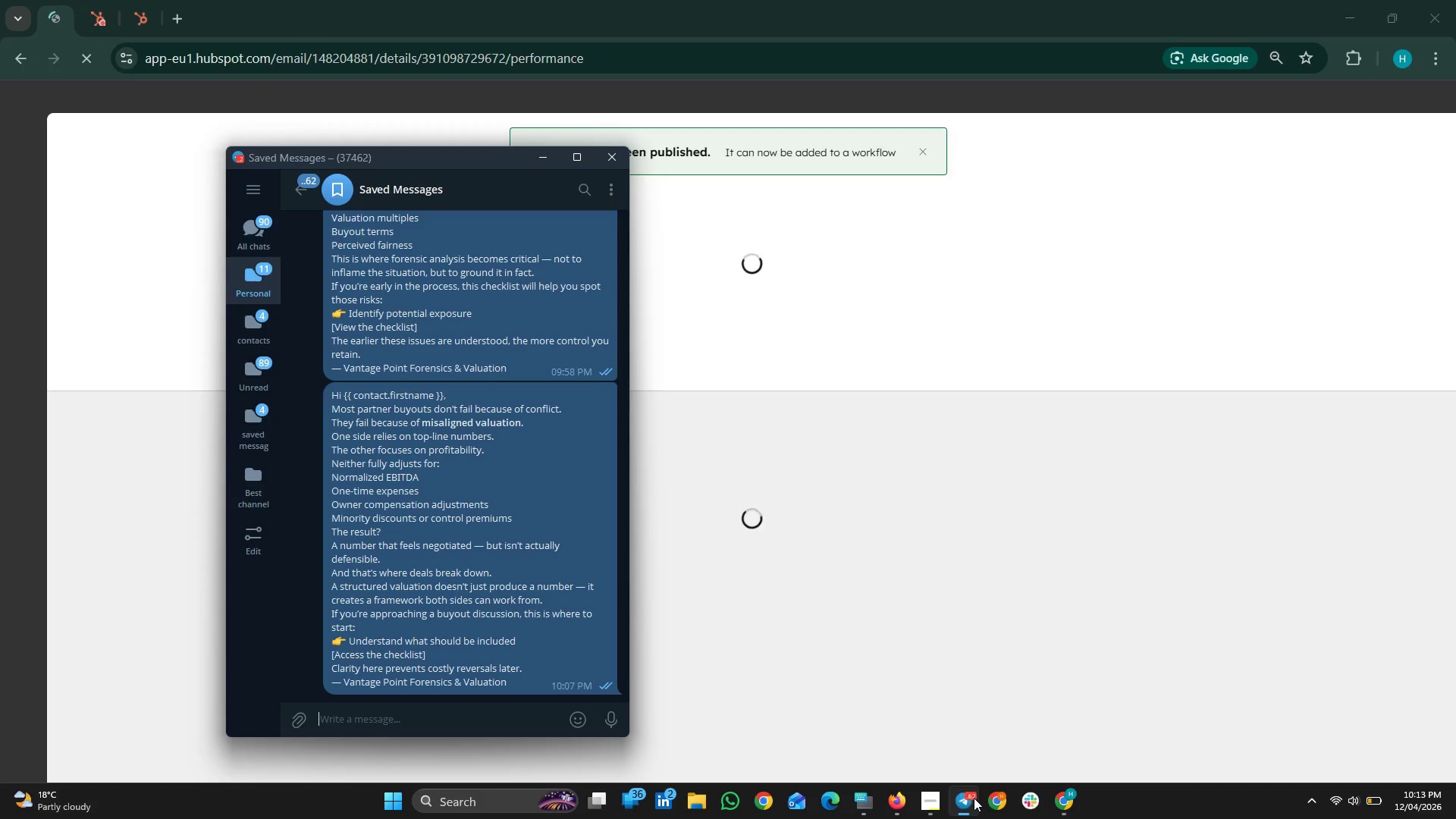 
left_click([974, 798])
 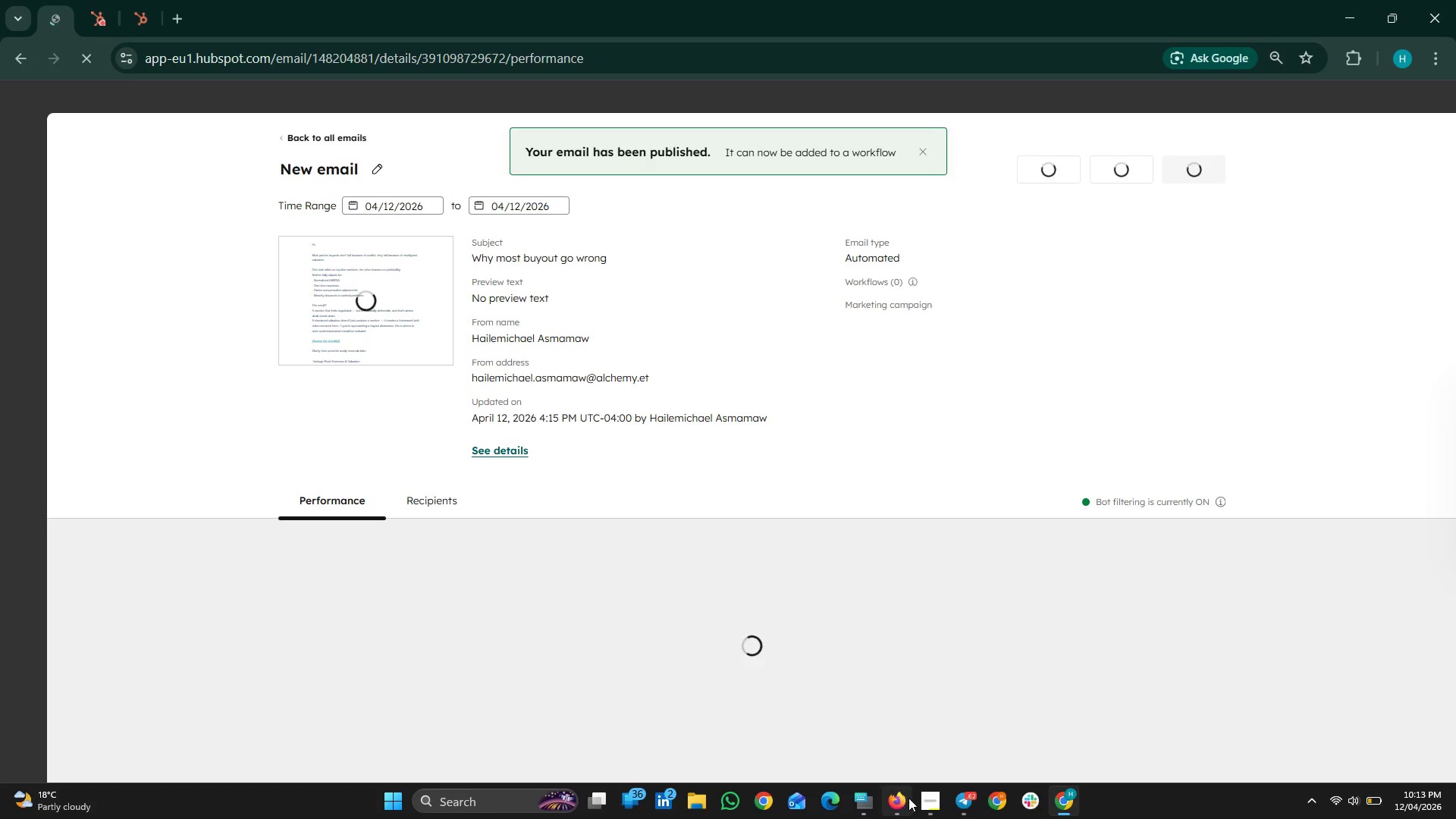 
left_click([933, 795])